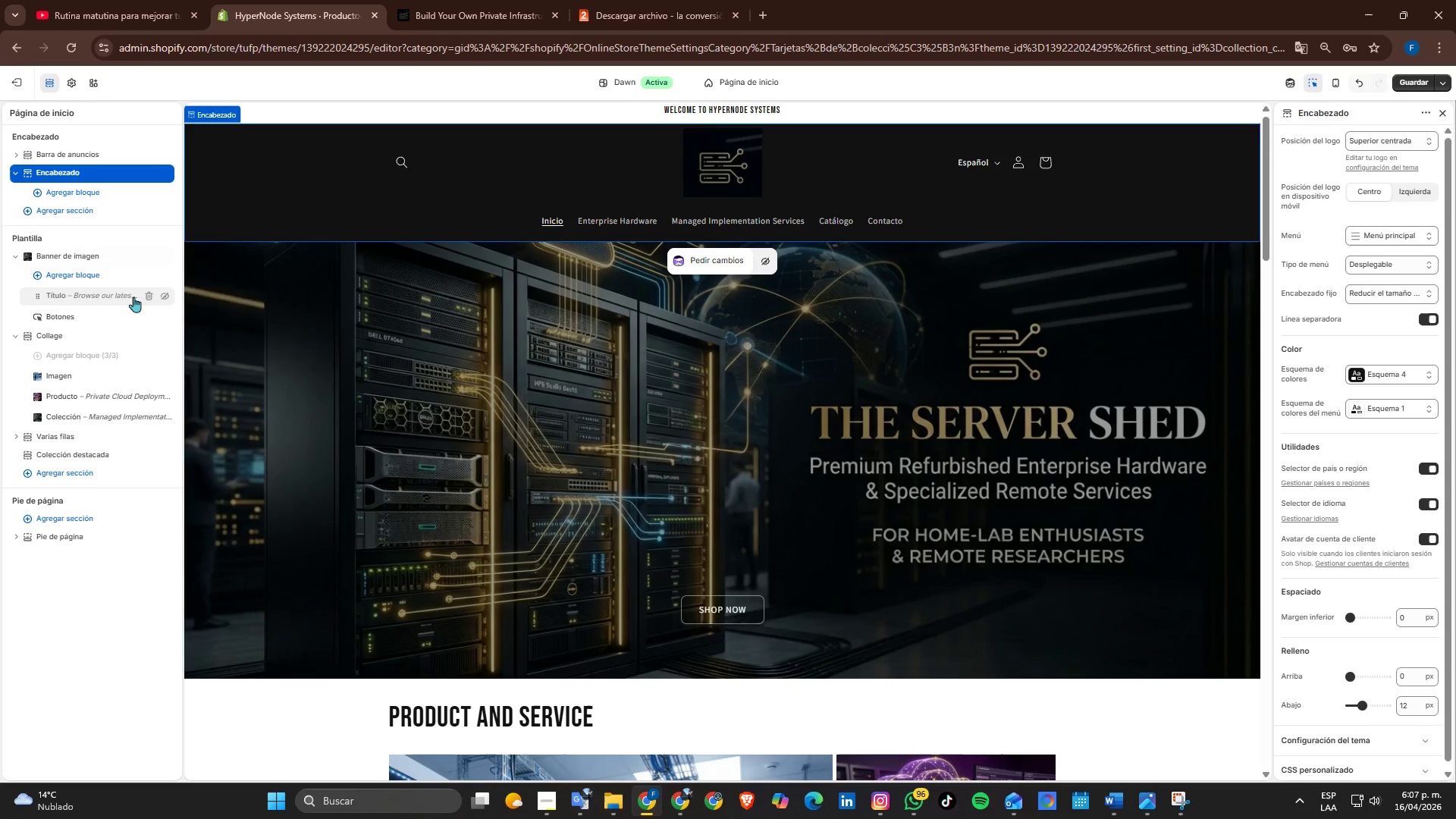 
scroll: coordinate [321, 420], scroll_direction: down, amount: 5.0
 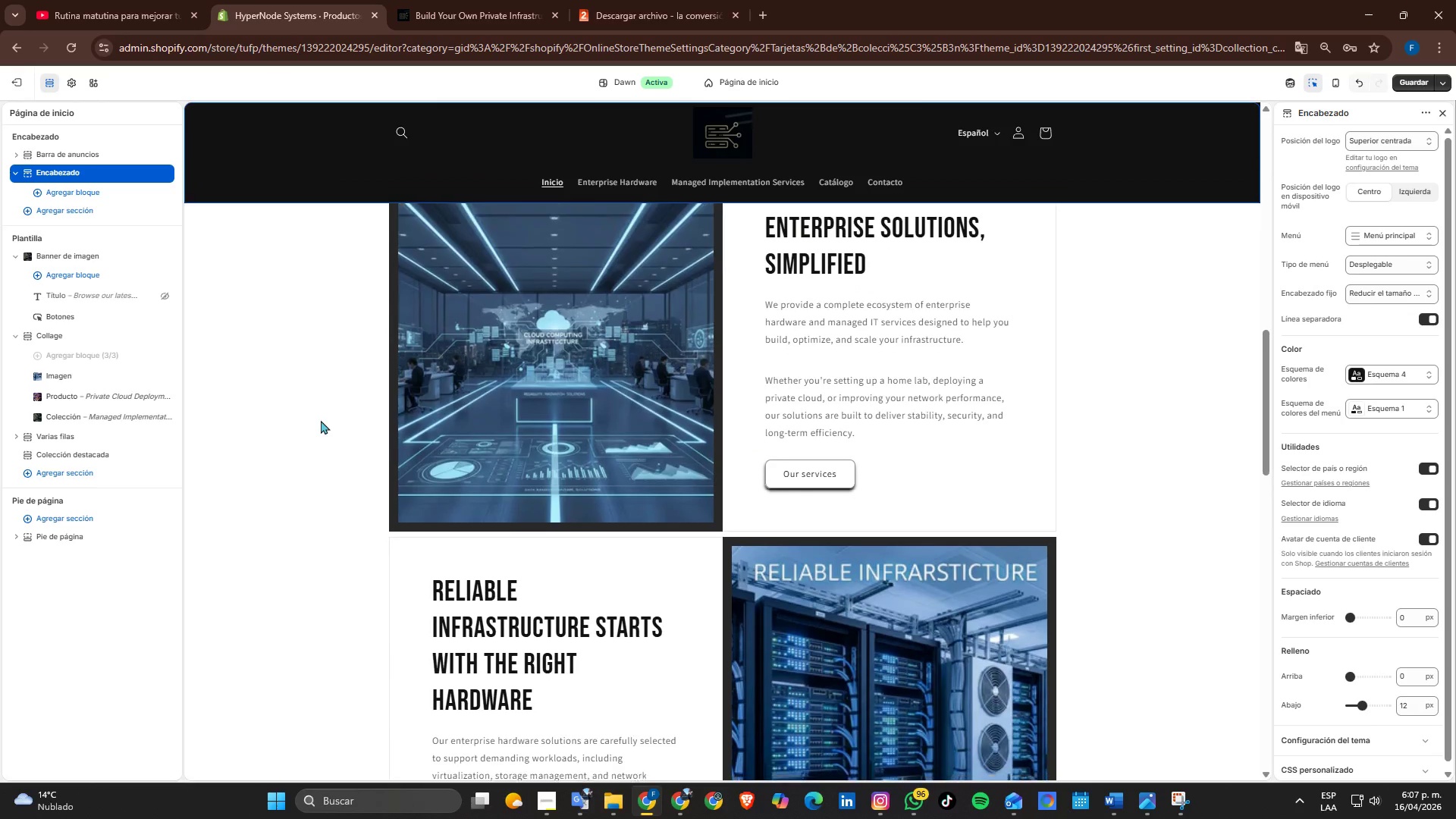 
scroll: coordinate [432, 334], scroll_direction: up, amount: 8.0
 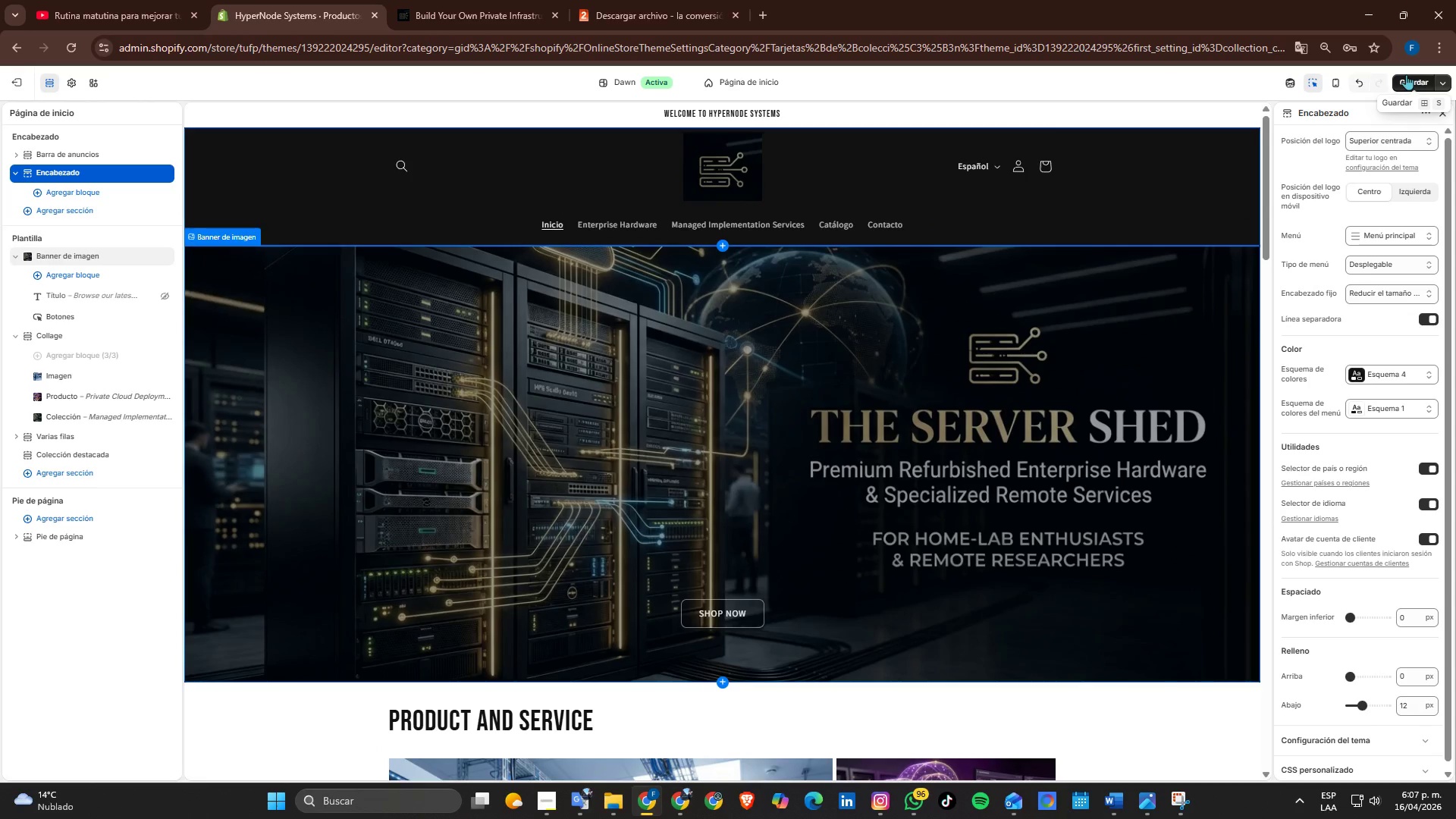 
left_click([1407, 74])
 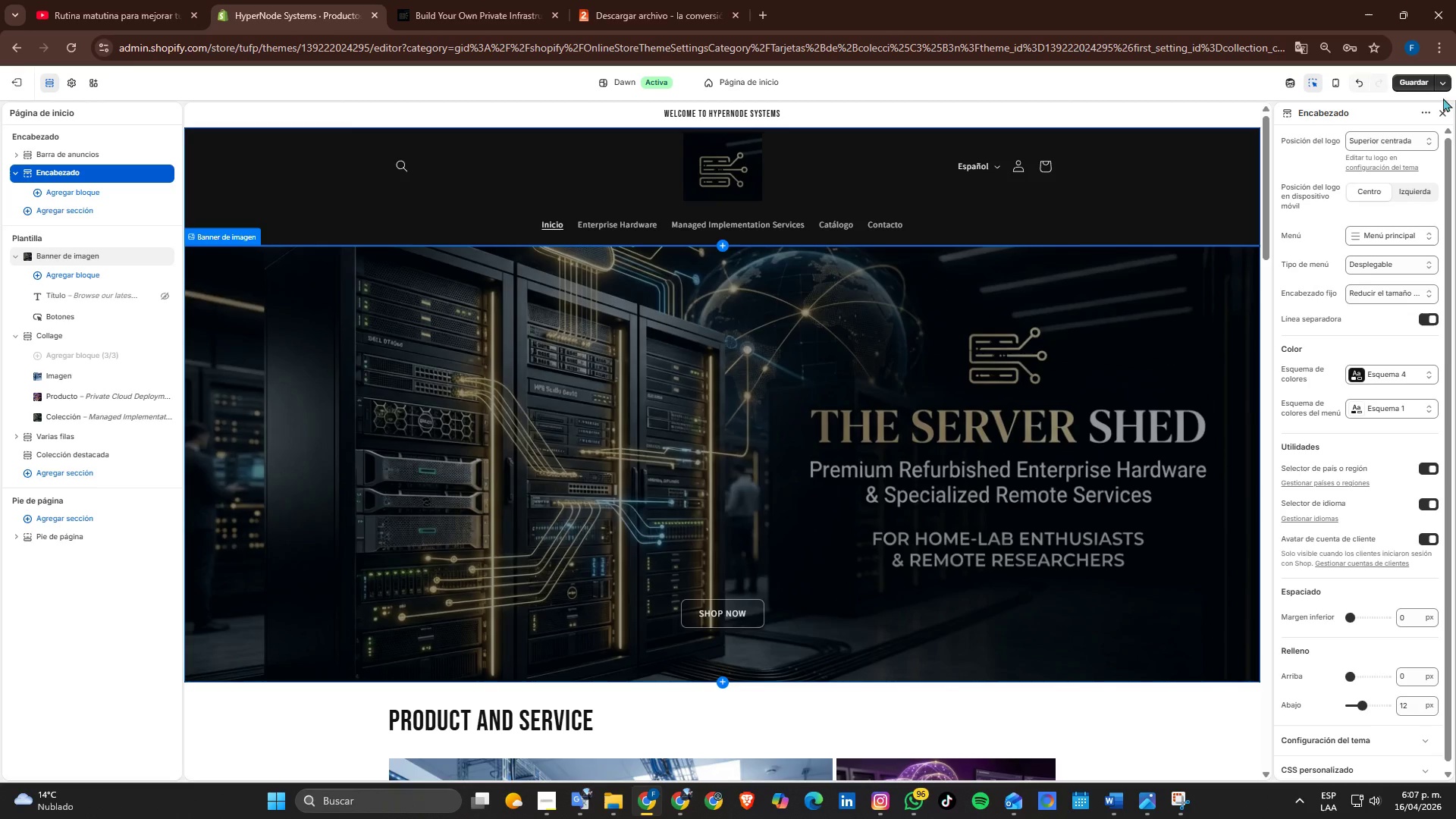 
left_click([1406, 87])
 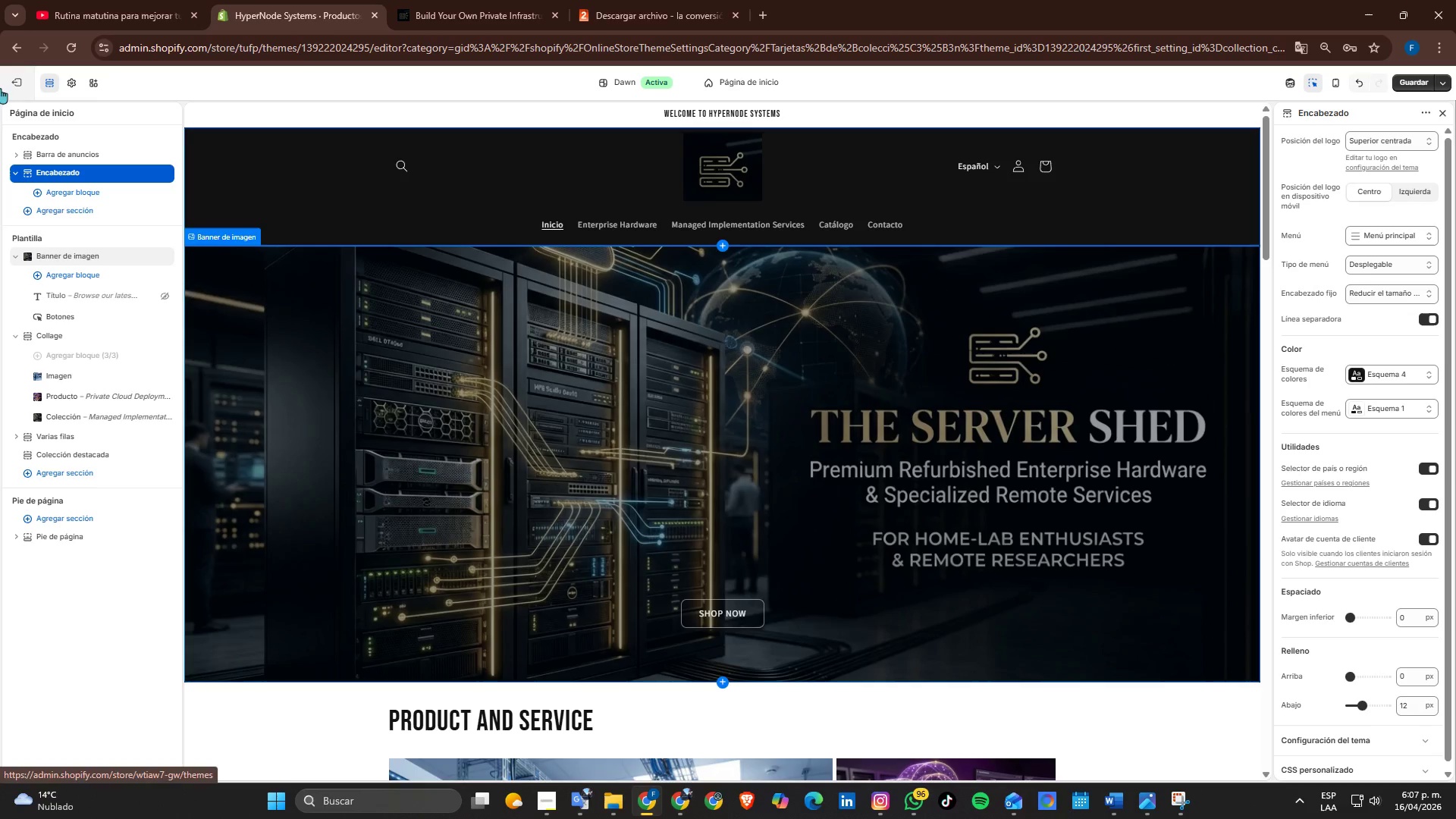 
left_click([13, 89])
 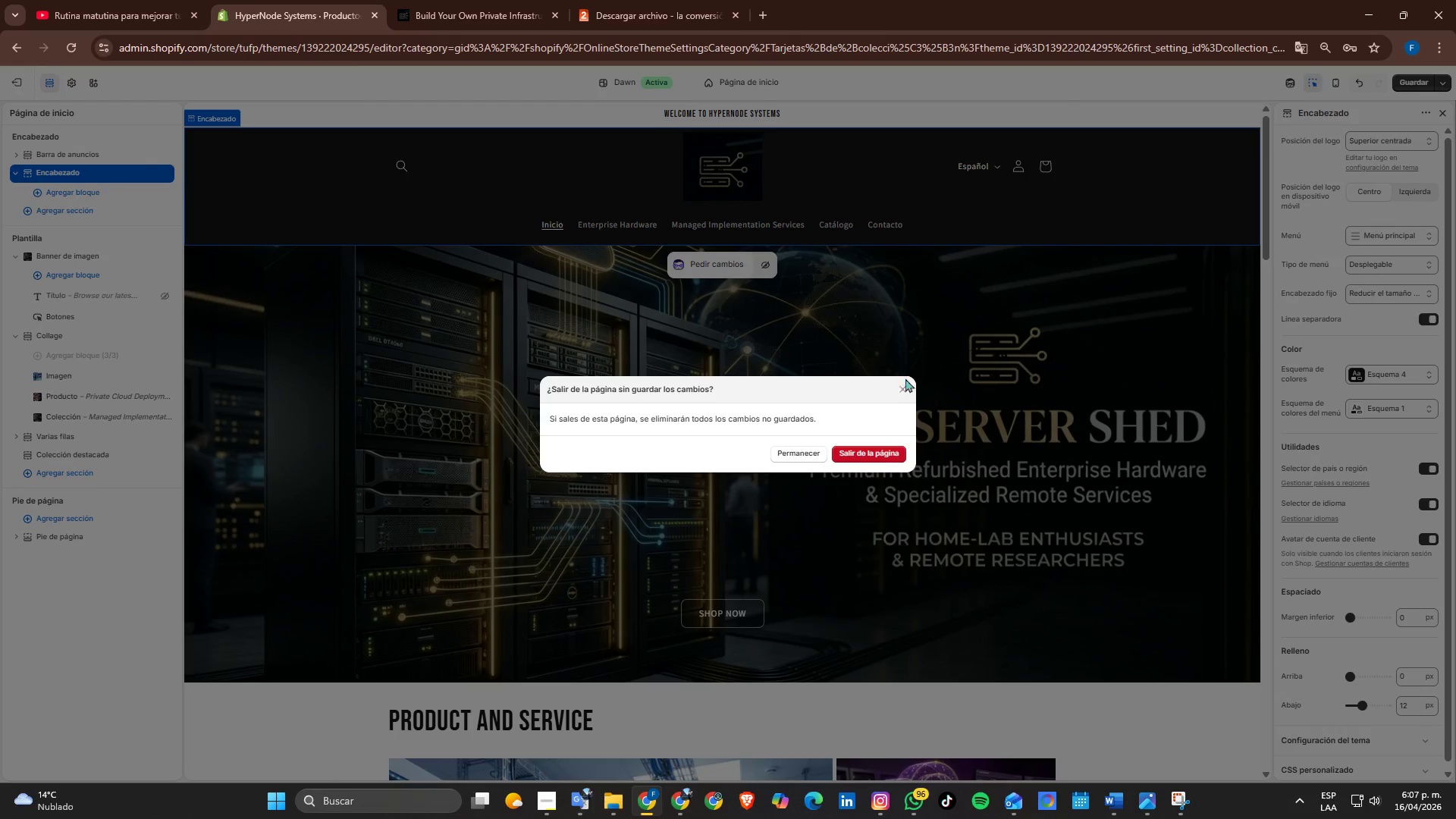 
left_click([905, 388])
 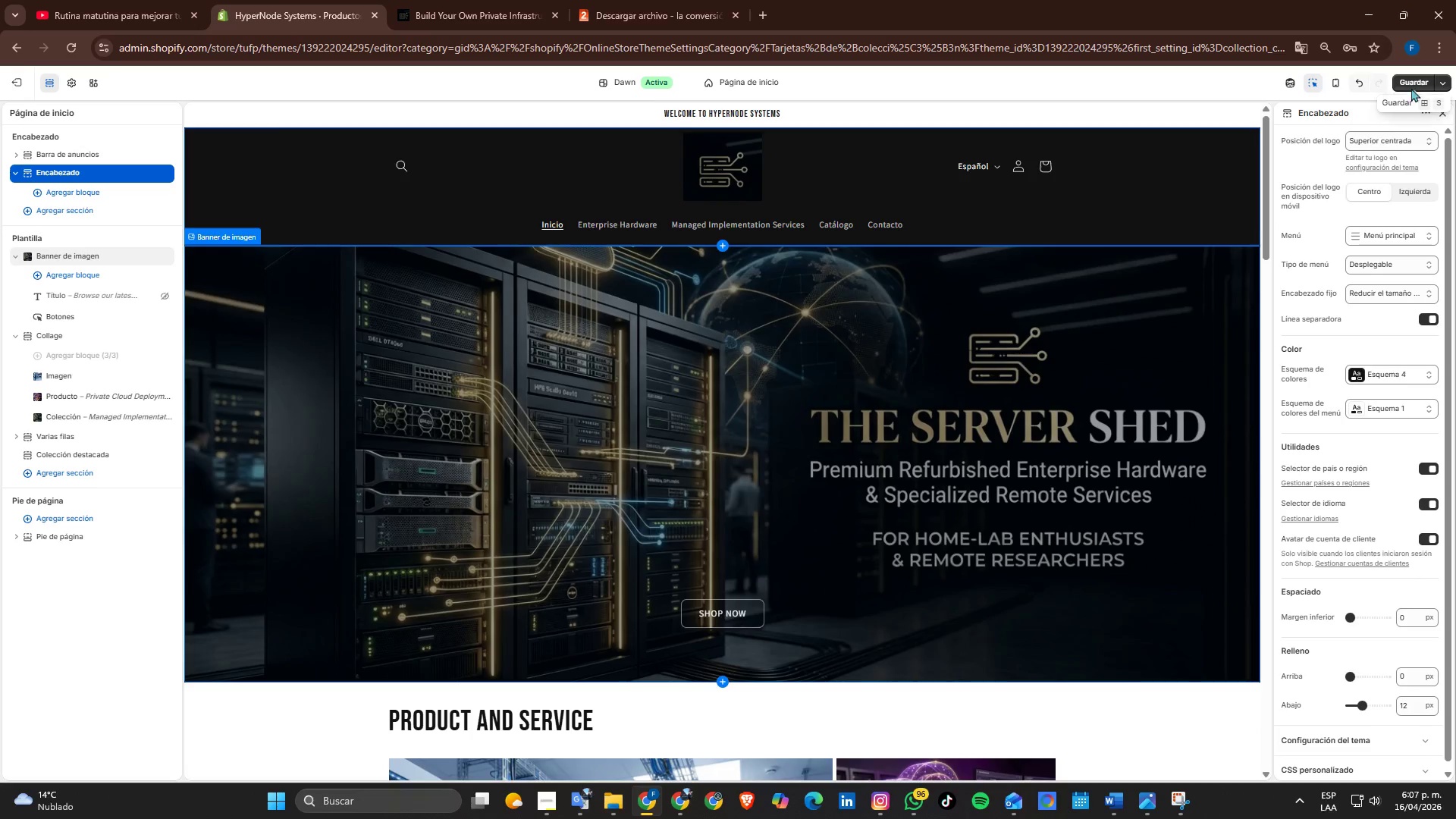 
left_click([1417, 86])
 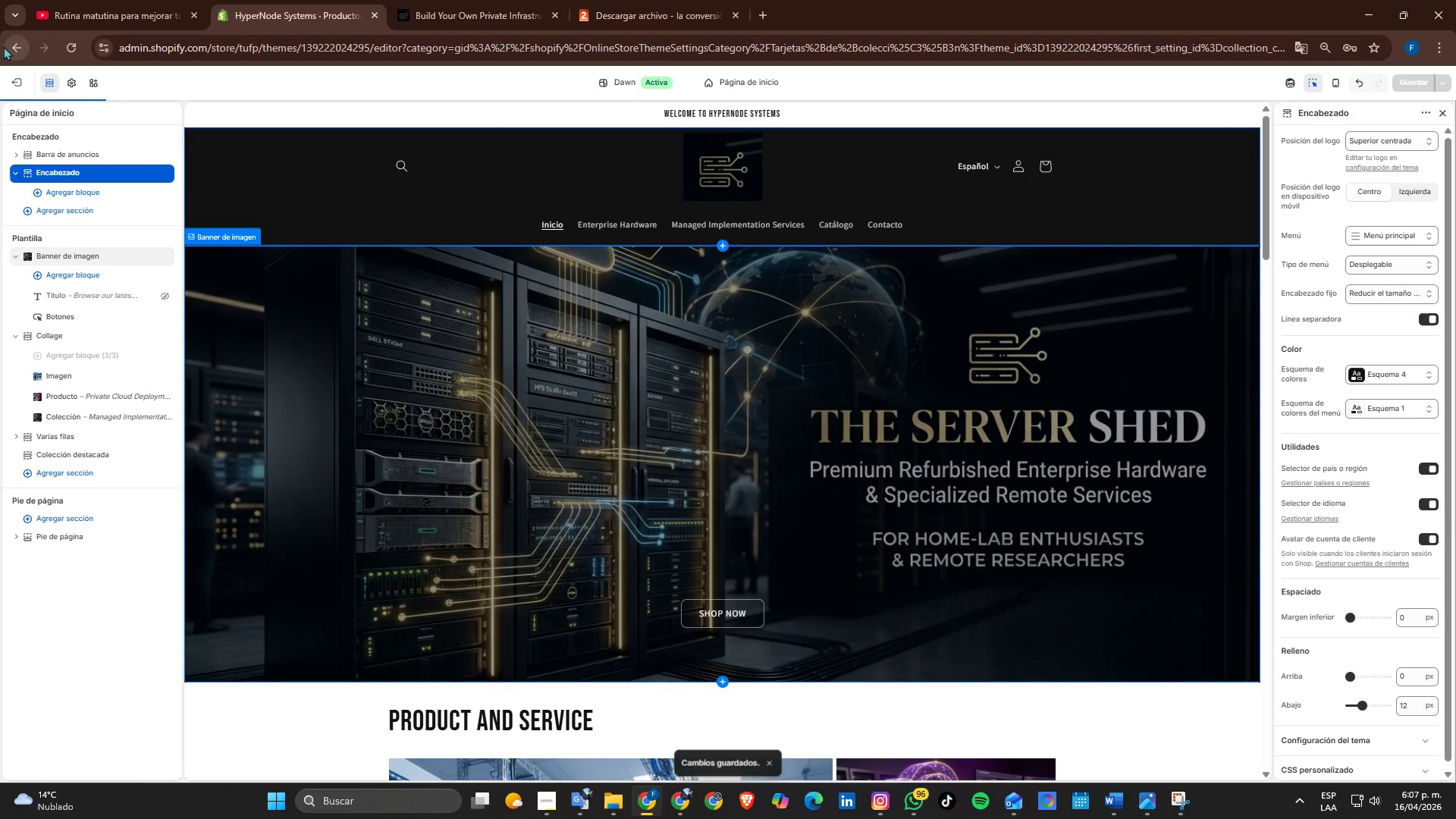 
left_click([4, 81])
 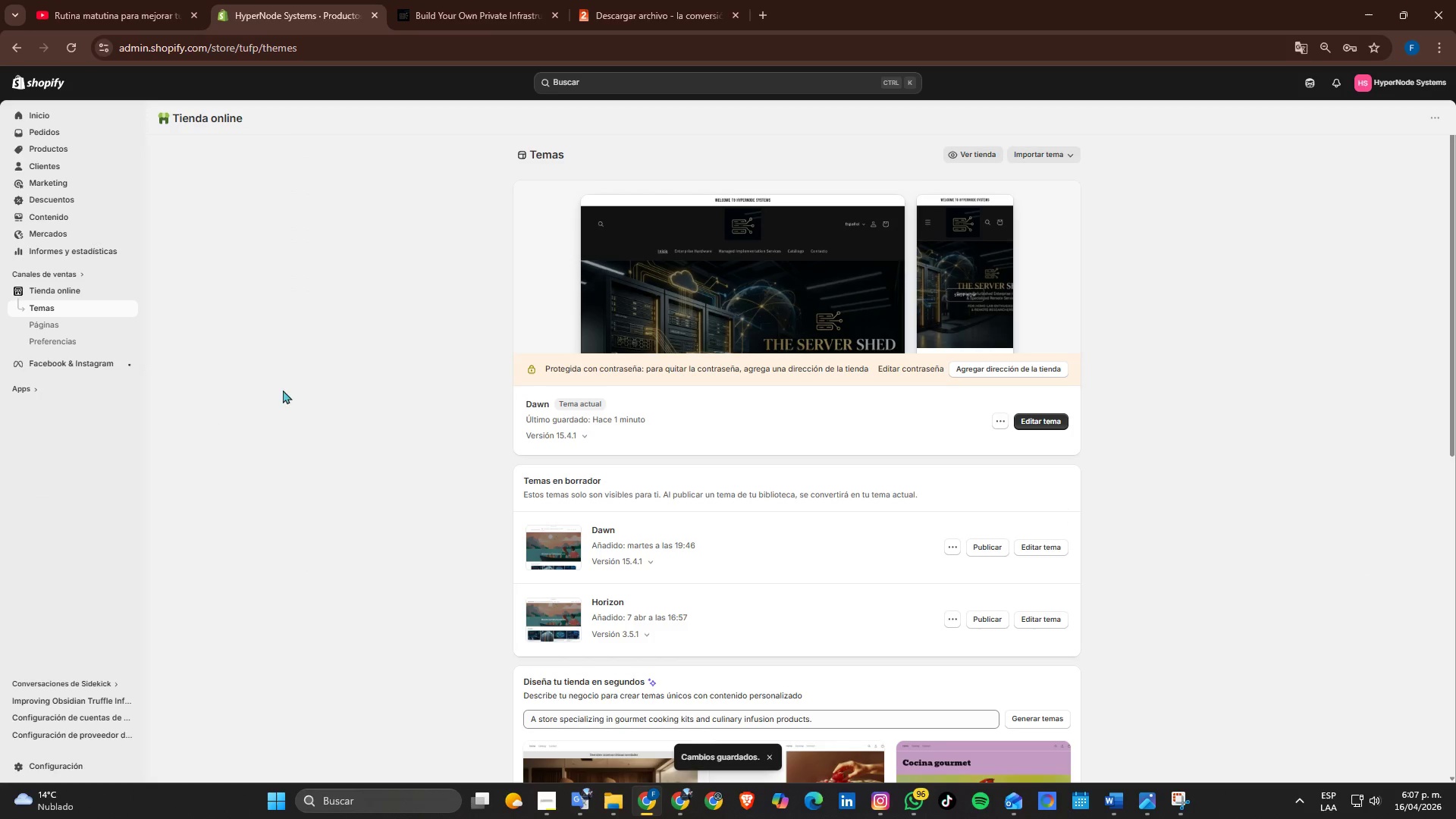 
wait(8.31)
 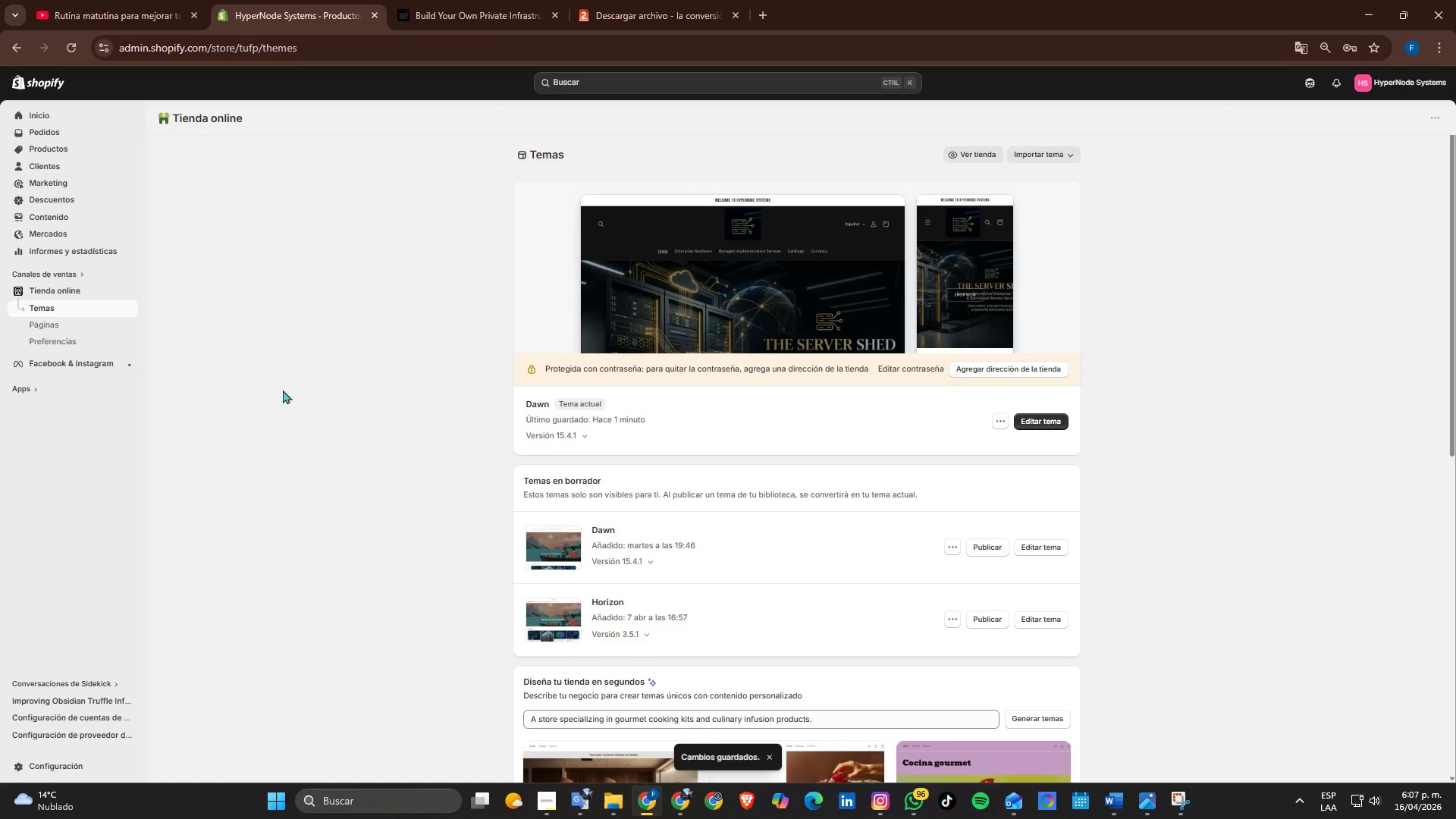 
scroll: coordinate [406, 342], scroll_direction: none, amount: 0.0
 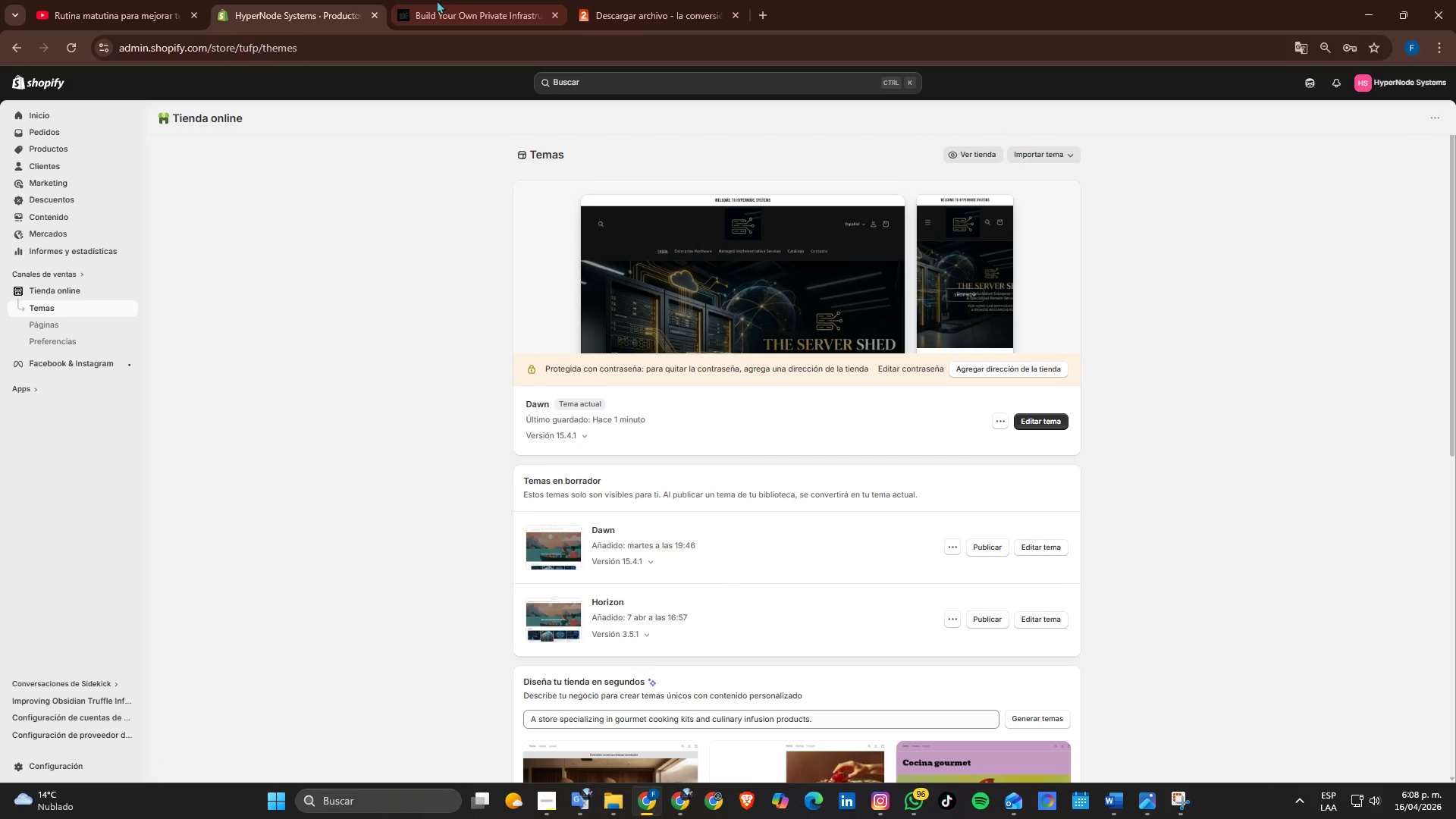 
left_click([466, 0])
 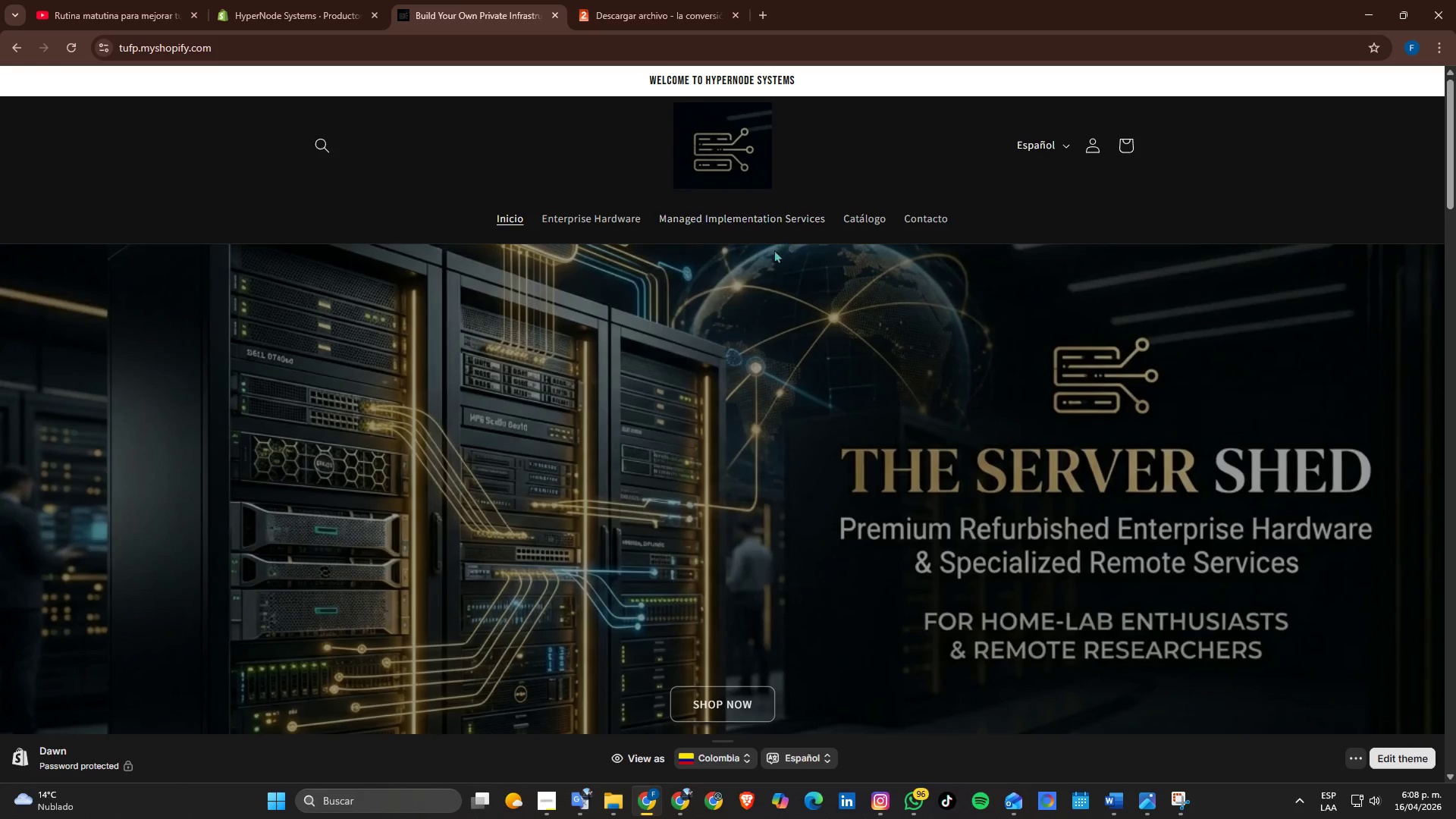 
scroll: coordinate [770, 256], scroll_direction: down, amount: 18.0
 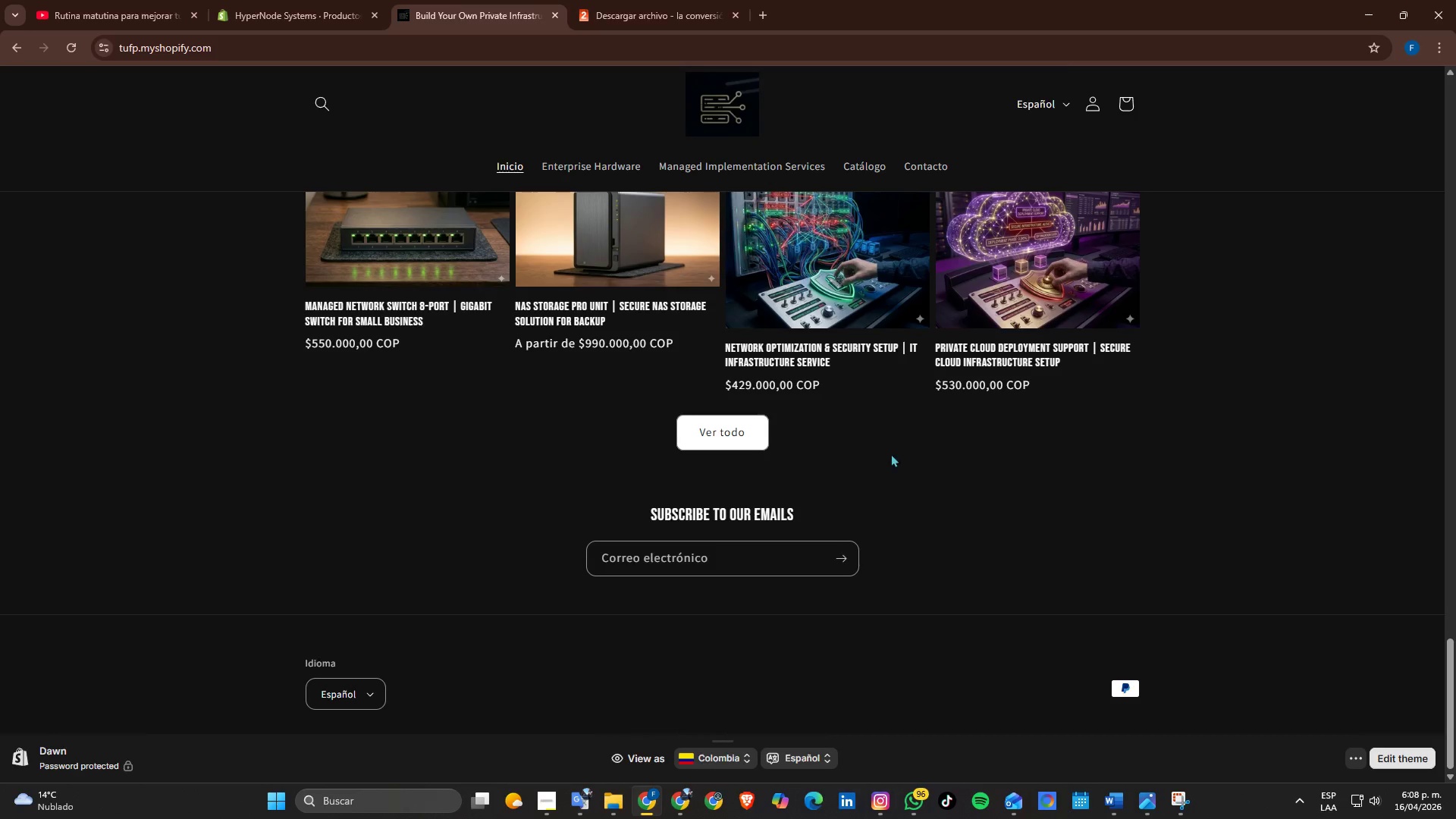 
scroll: coordinate [1020, 472], scroll_direction: up, amount: 16.0
 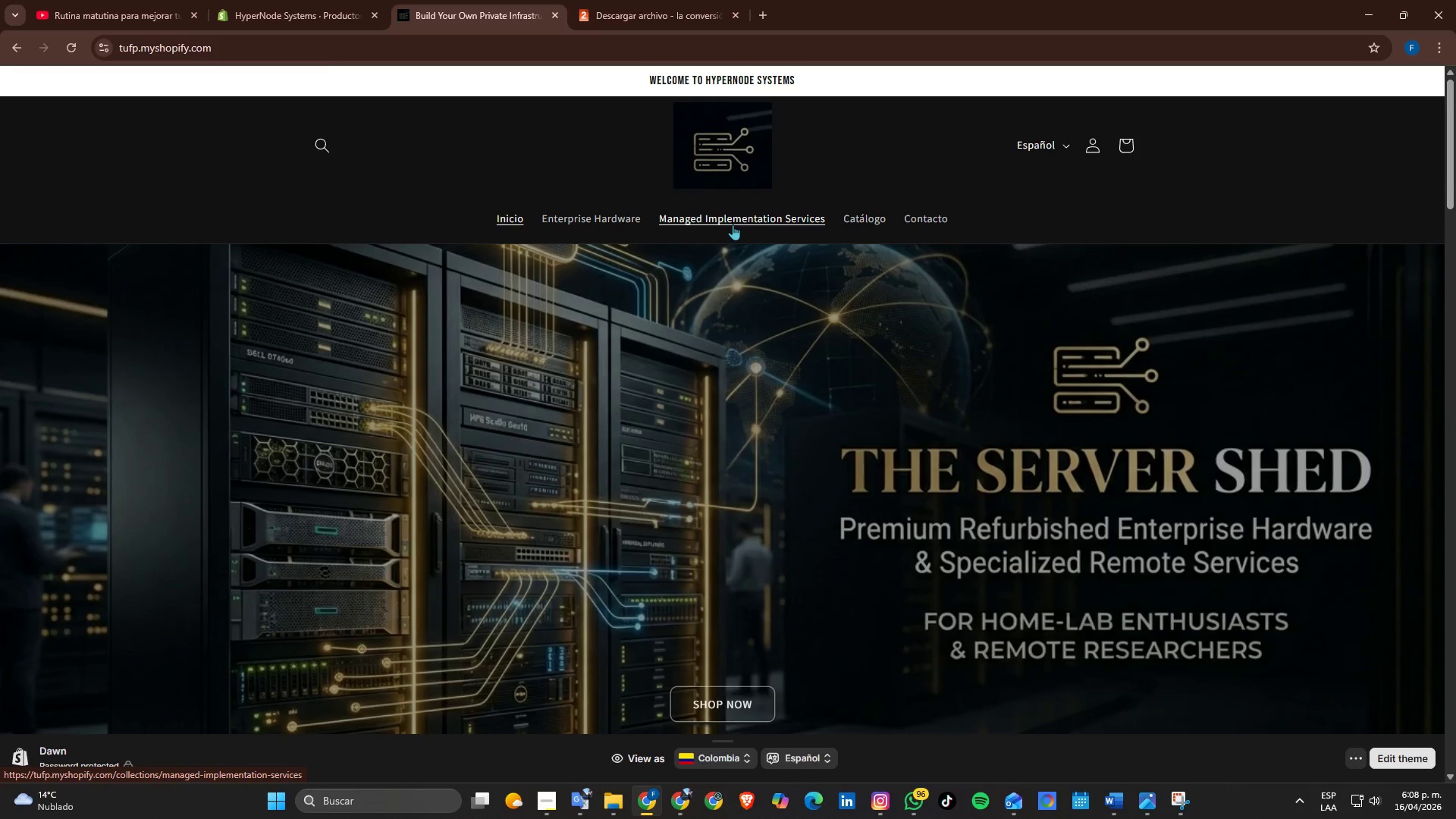 
left_click([733, 224])
 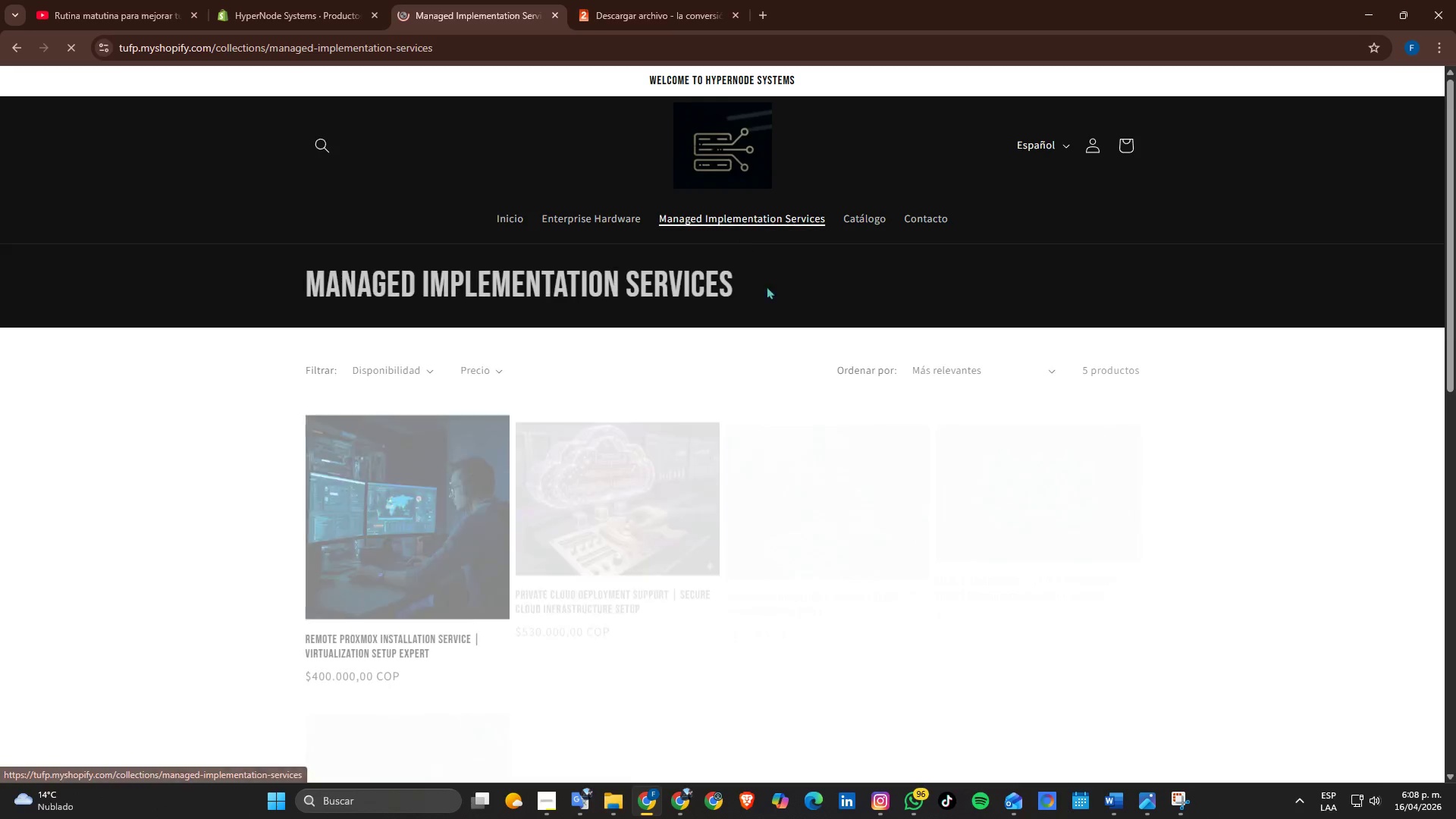 
scroll: coordinate [772, 301], scroll_direction: down, amount: 1.0
 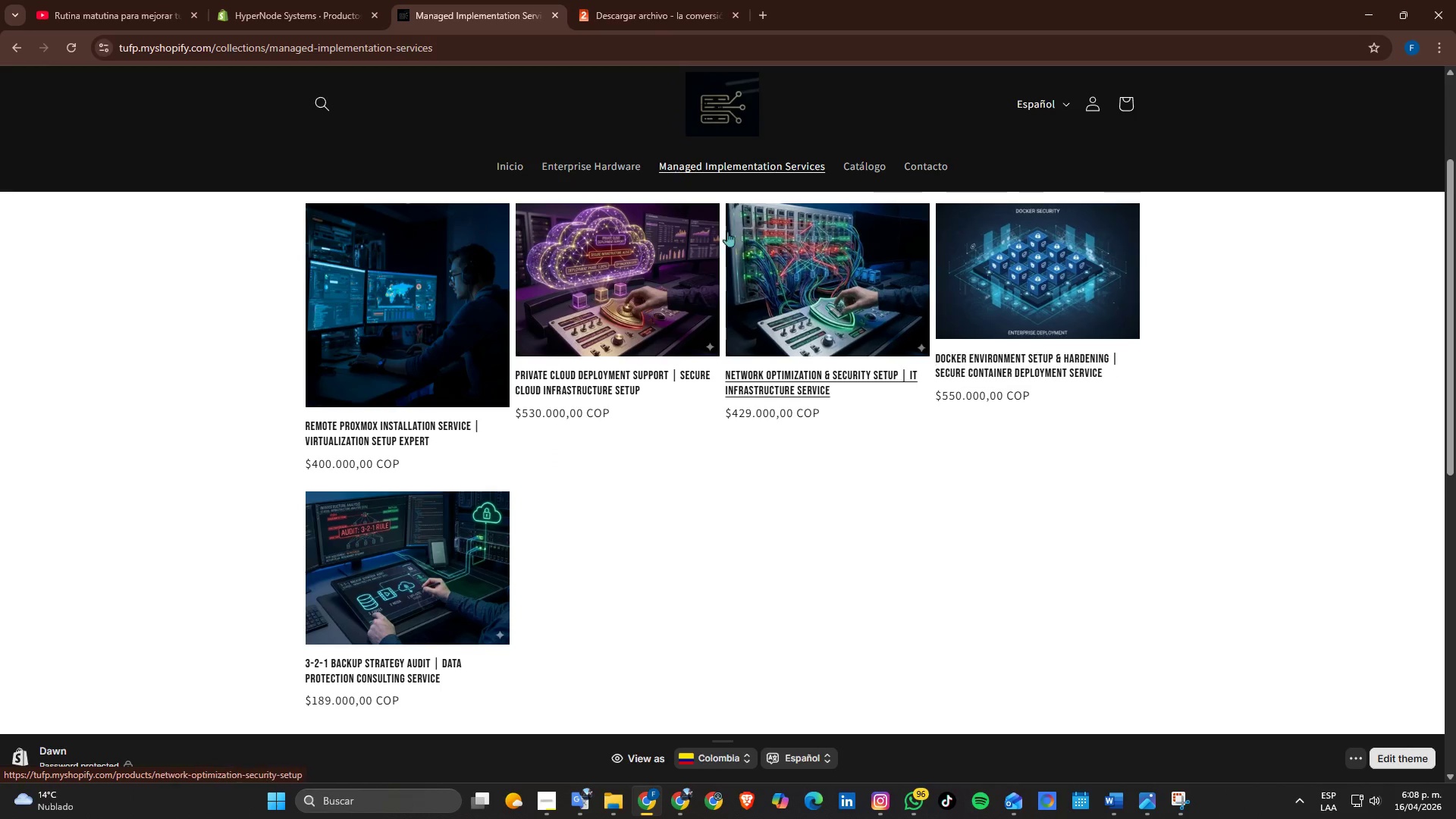 
left_click([832, 169])
 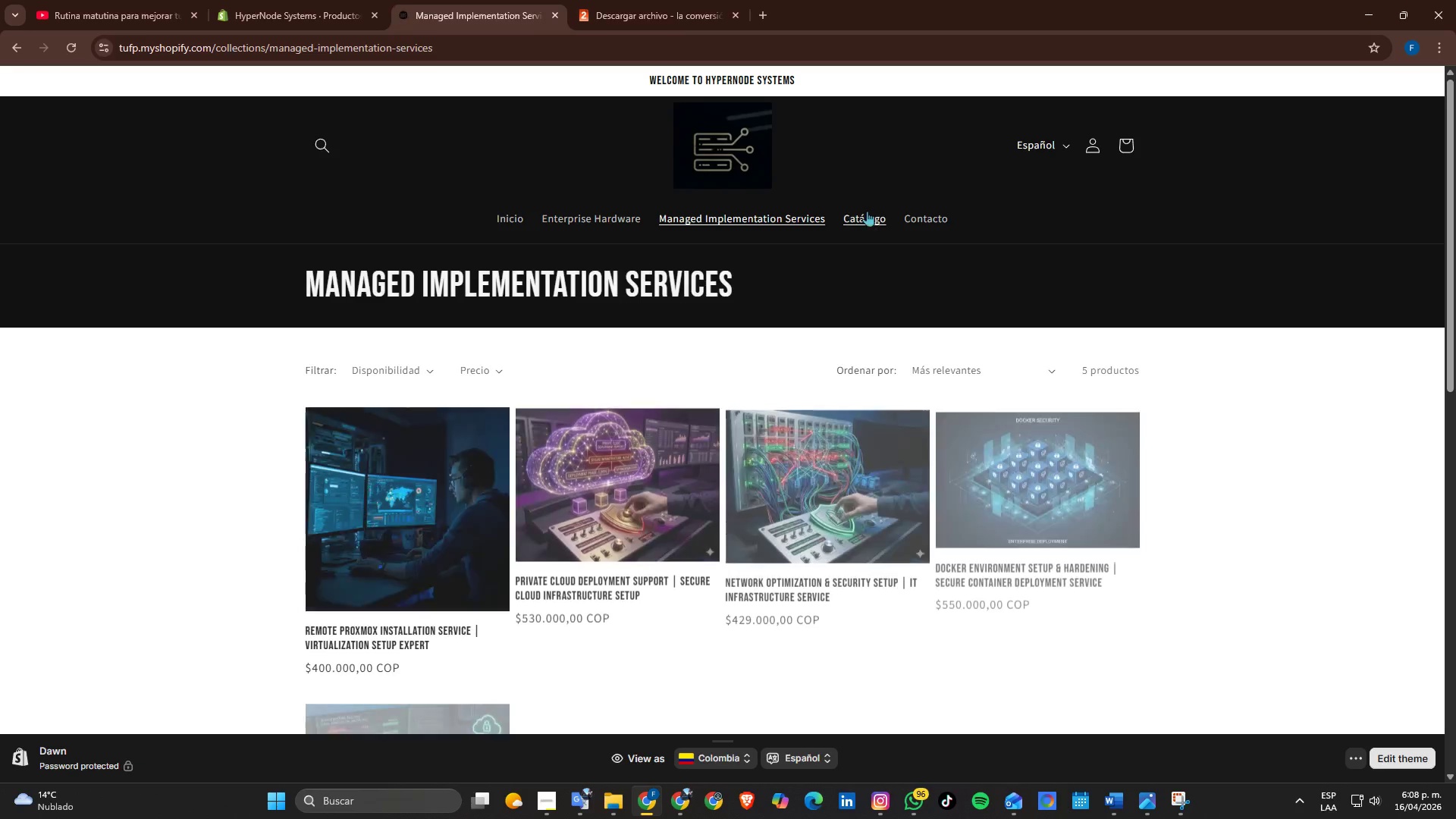 
left_click([866, 227])
 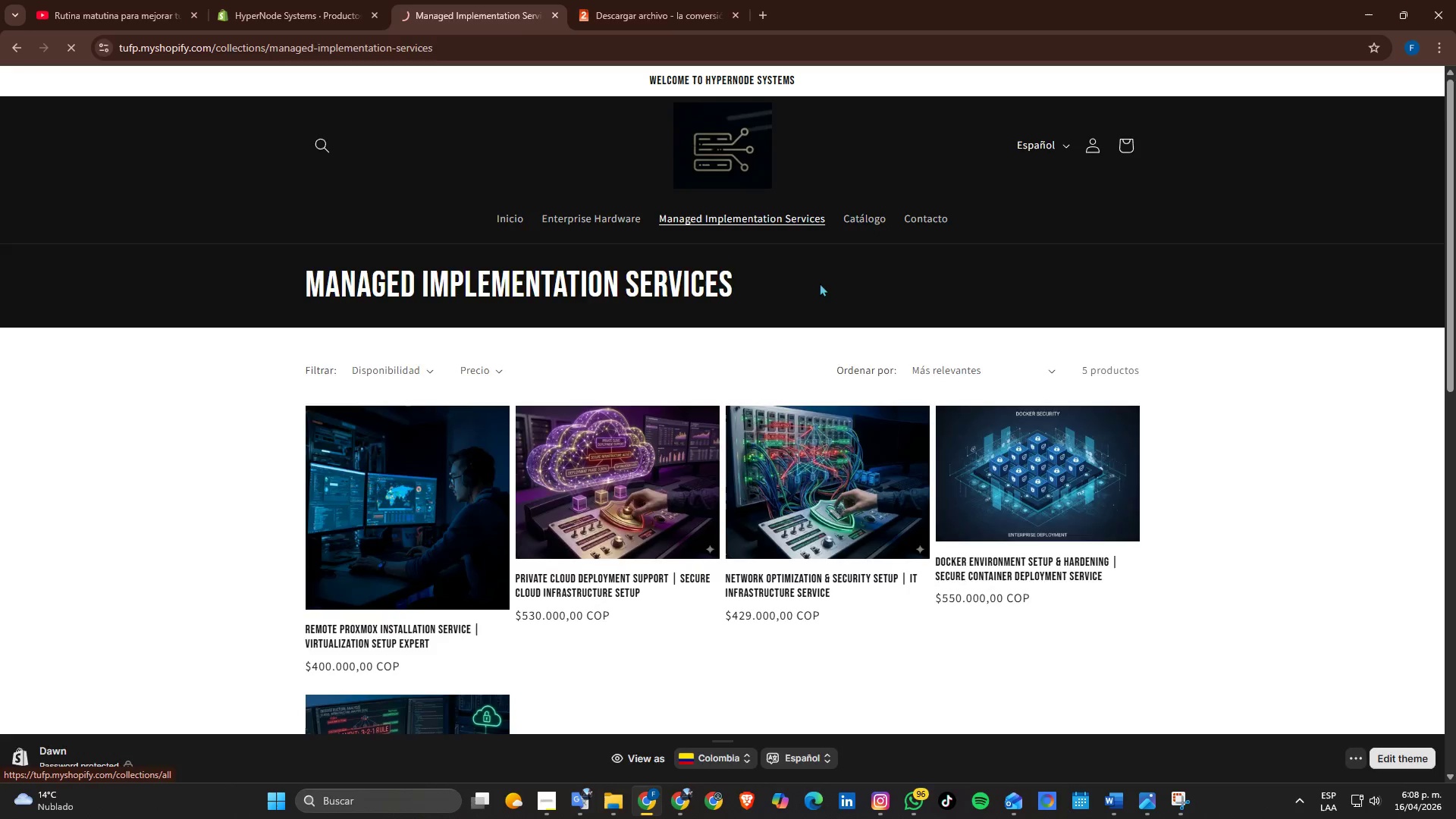 
scroll: coordinate [410, 442], scroll_direction: down, amount: 2.0
 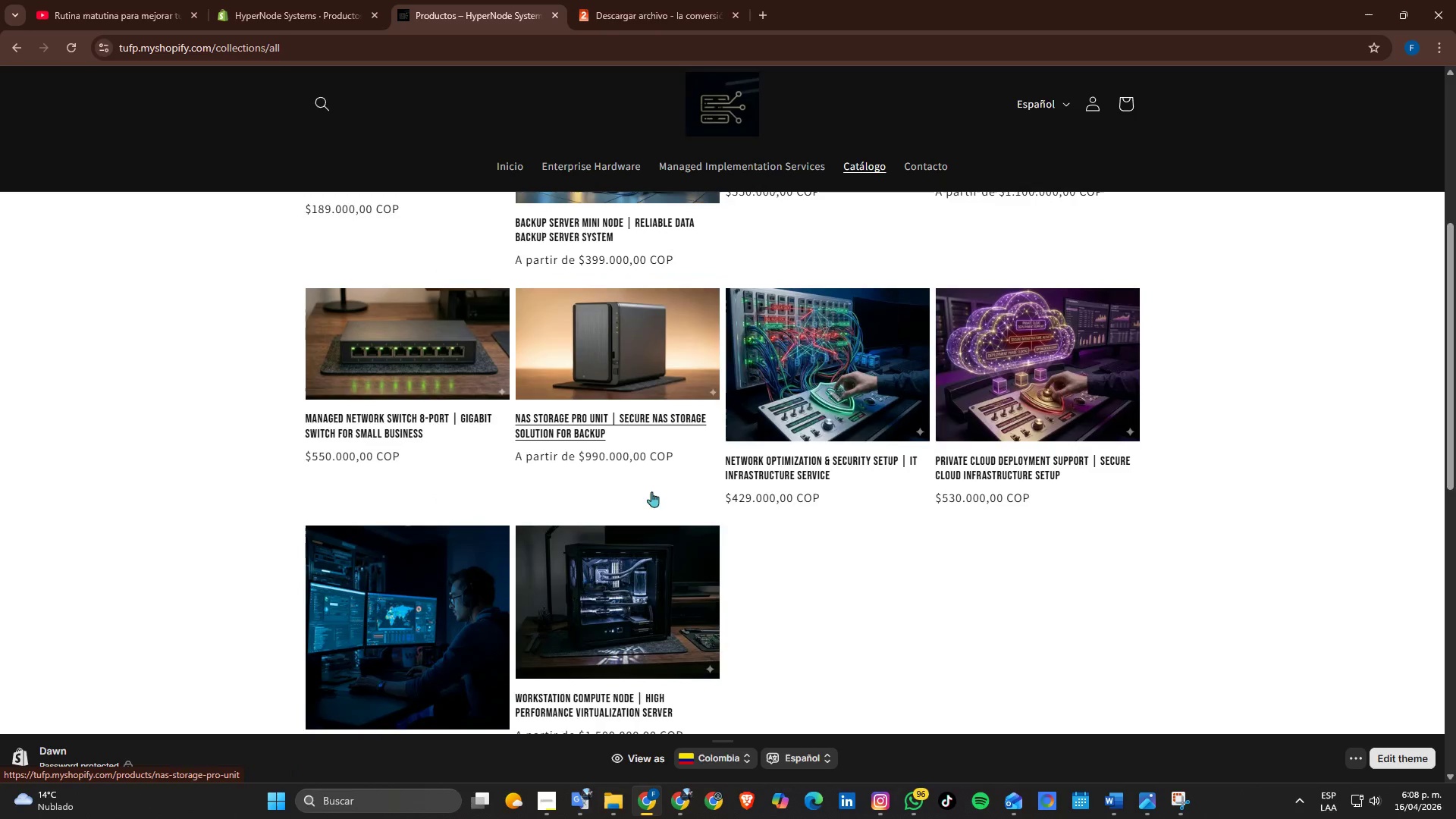 
scroll: coordinate [406, 464], scroll_direction: up, amount: 2.0
 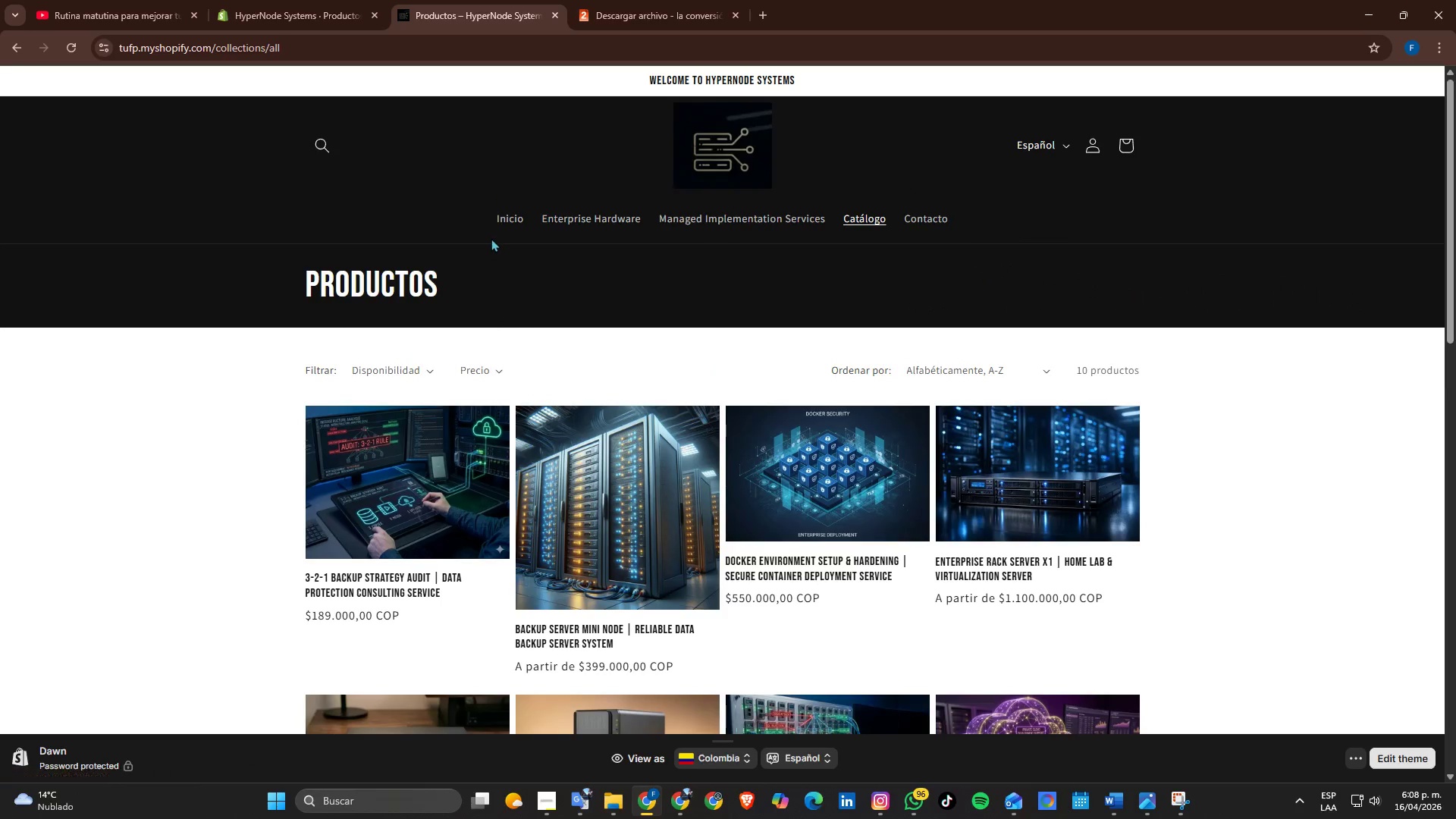 
left_click([512, 224])
 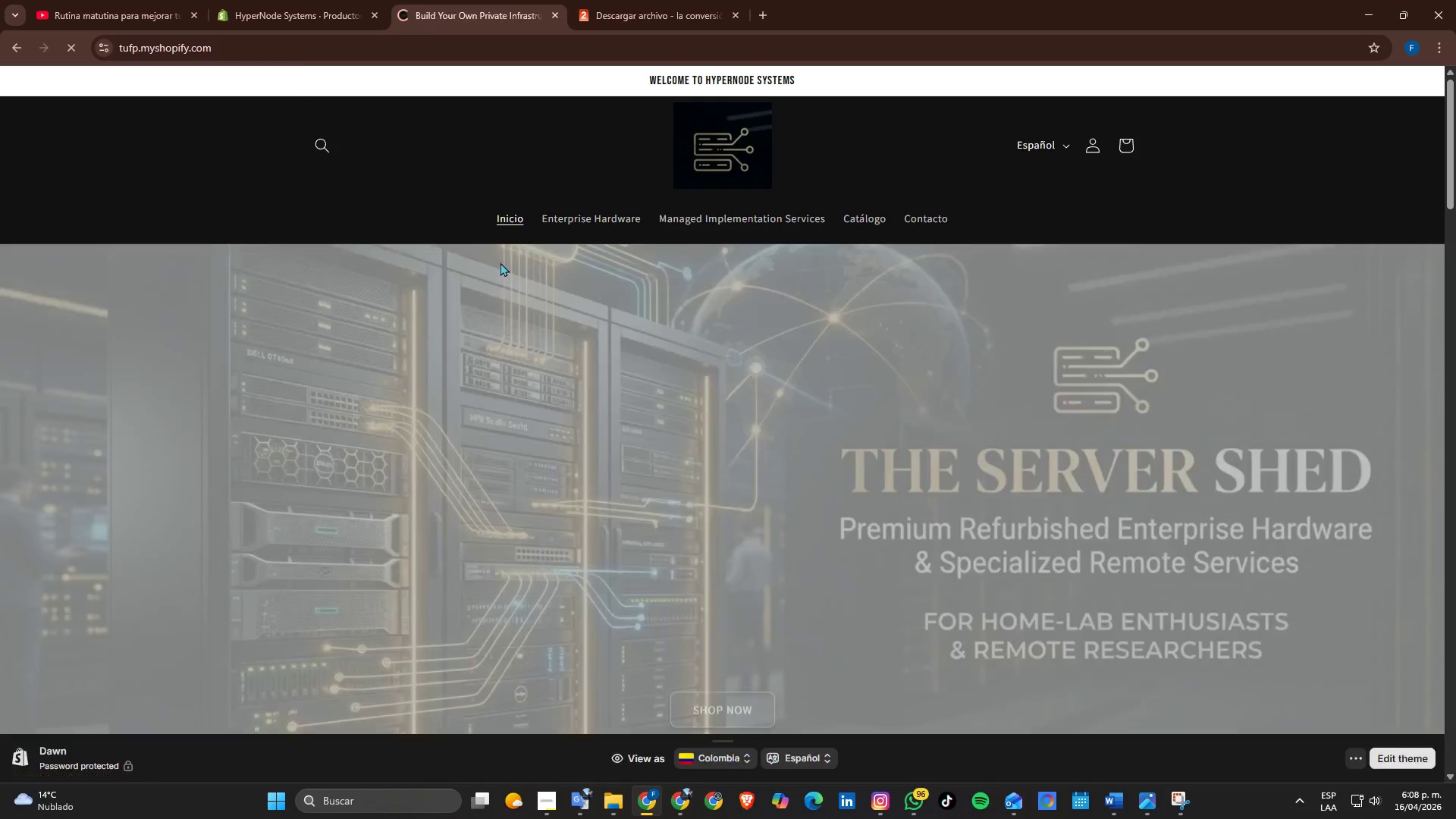 
scroll: coordinate [929, 422], scroll_direction: down, amount: 15.0
 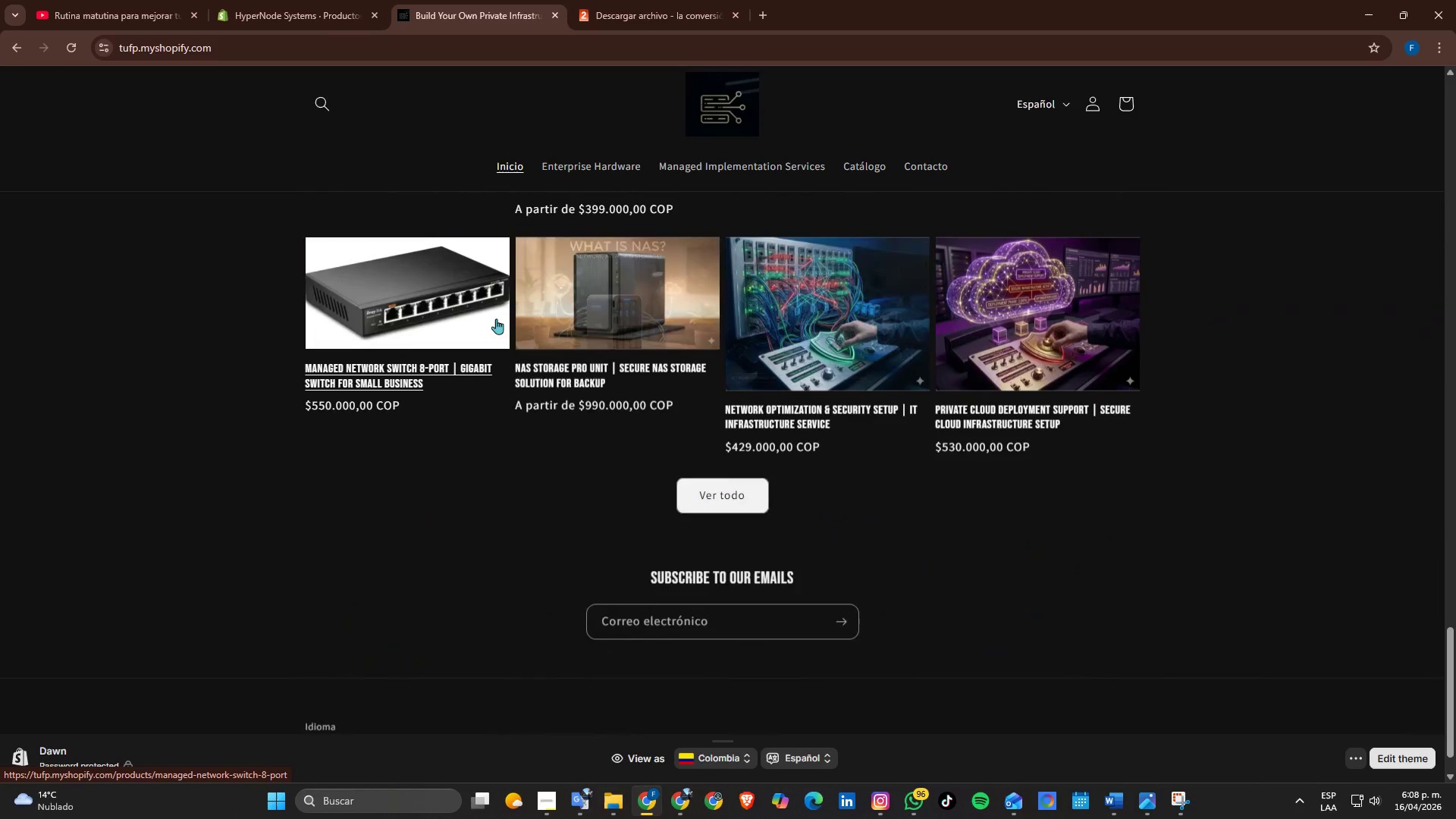 
scroll: coordinate [1037, 269], scroll_direction: up, amount: 2.0
 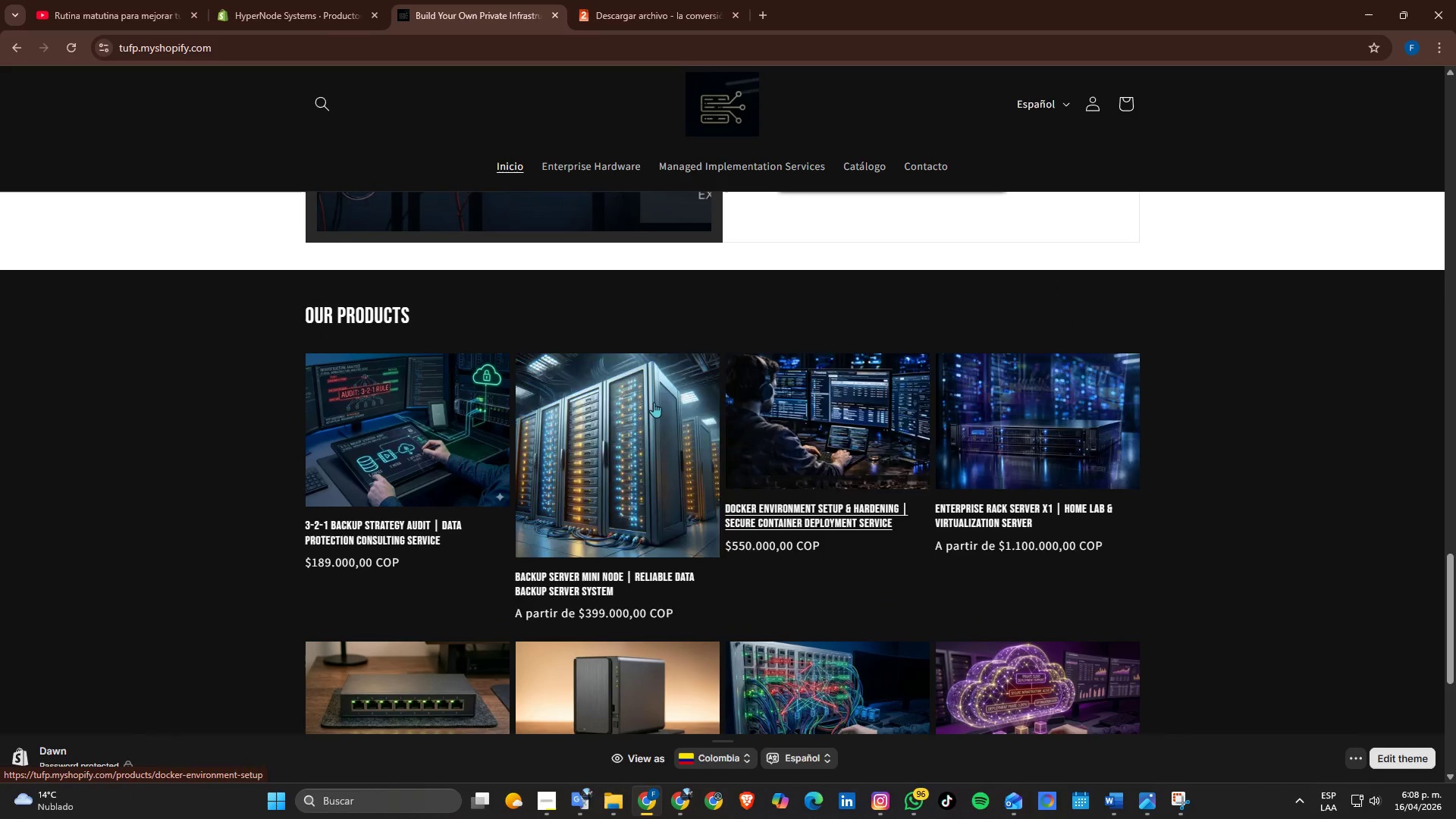 
scroll: coordinate [469, 382], scroll_direction: down, amount: 2.0
 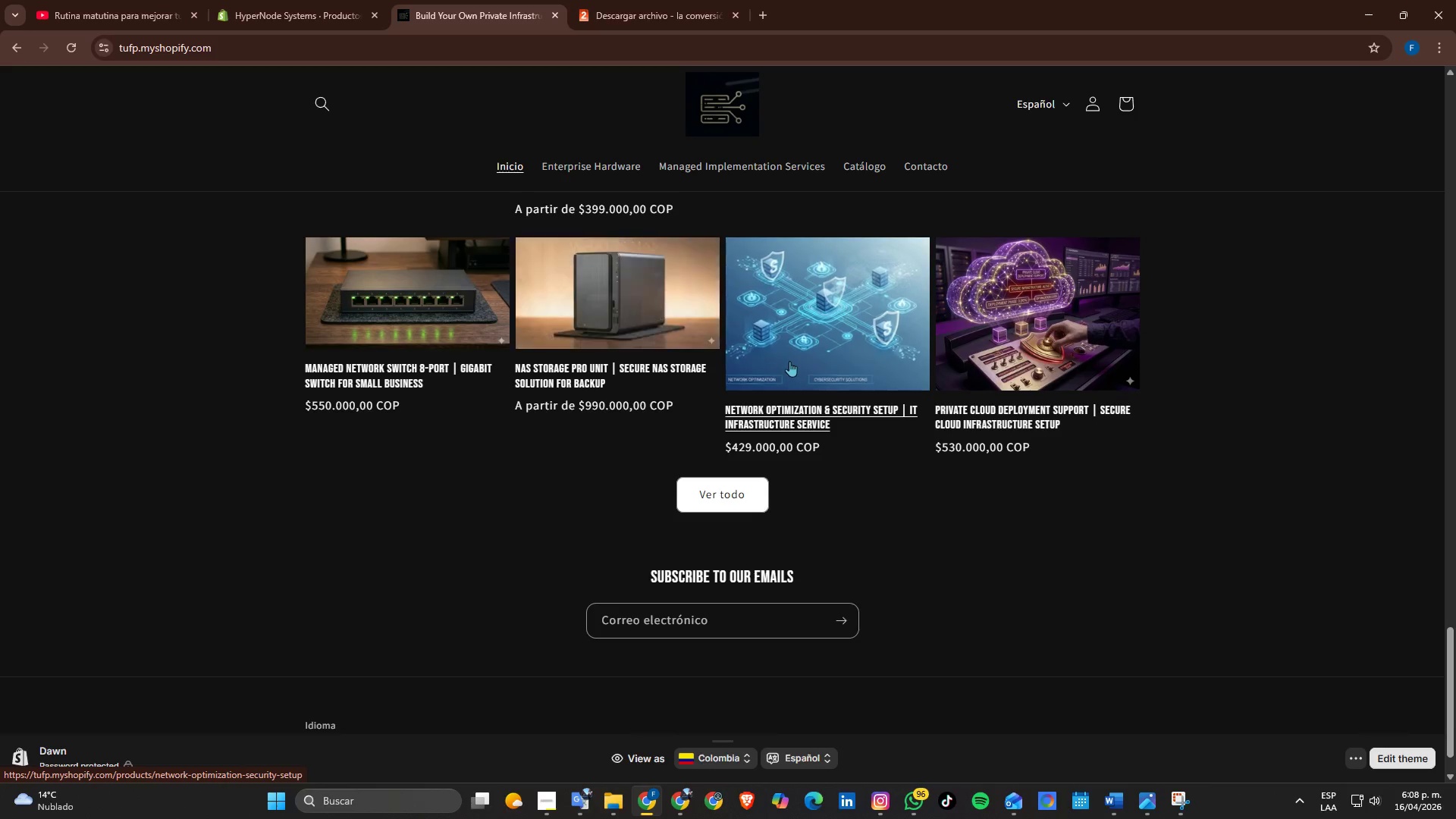 
scroll: coordinate [806, 327], scroll_direction: up, amount: 14.0
 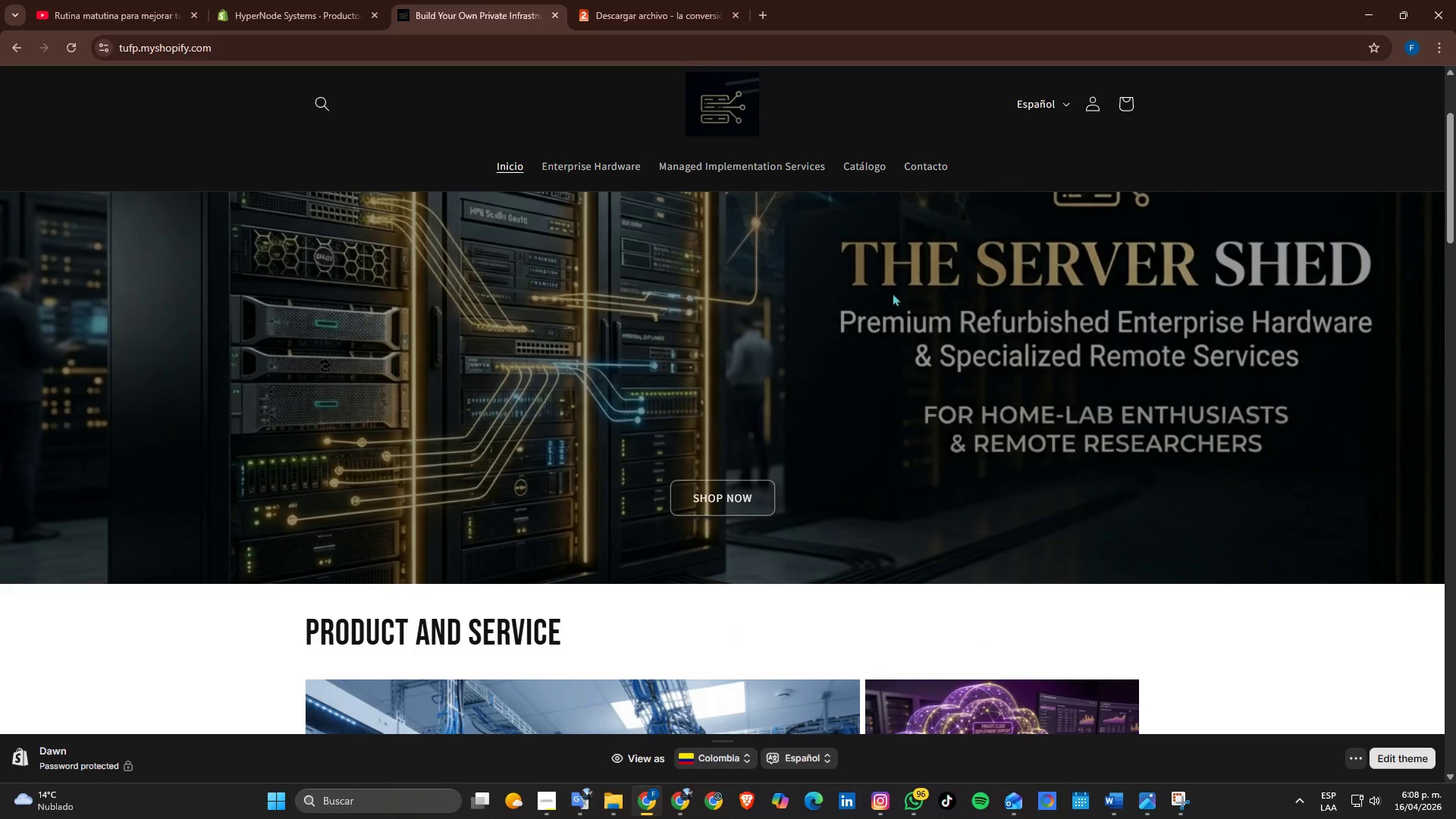 
scroll: coordinate [796, 320], scroll_direction: down, amount: 7.0
 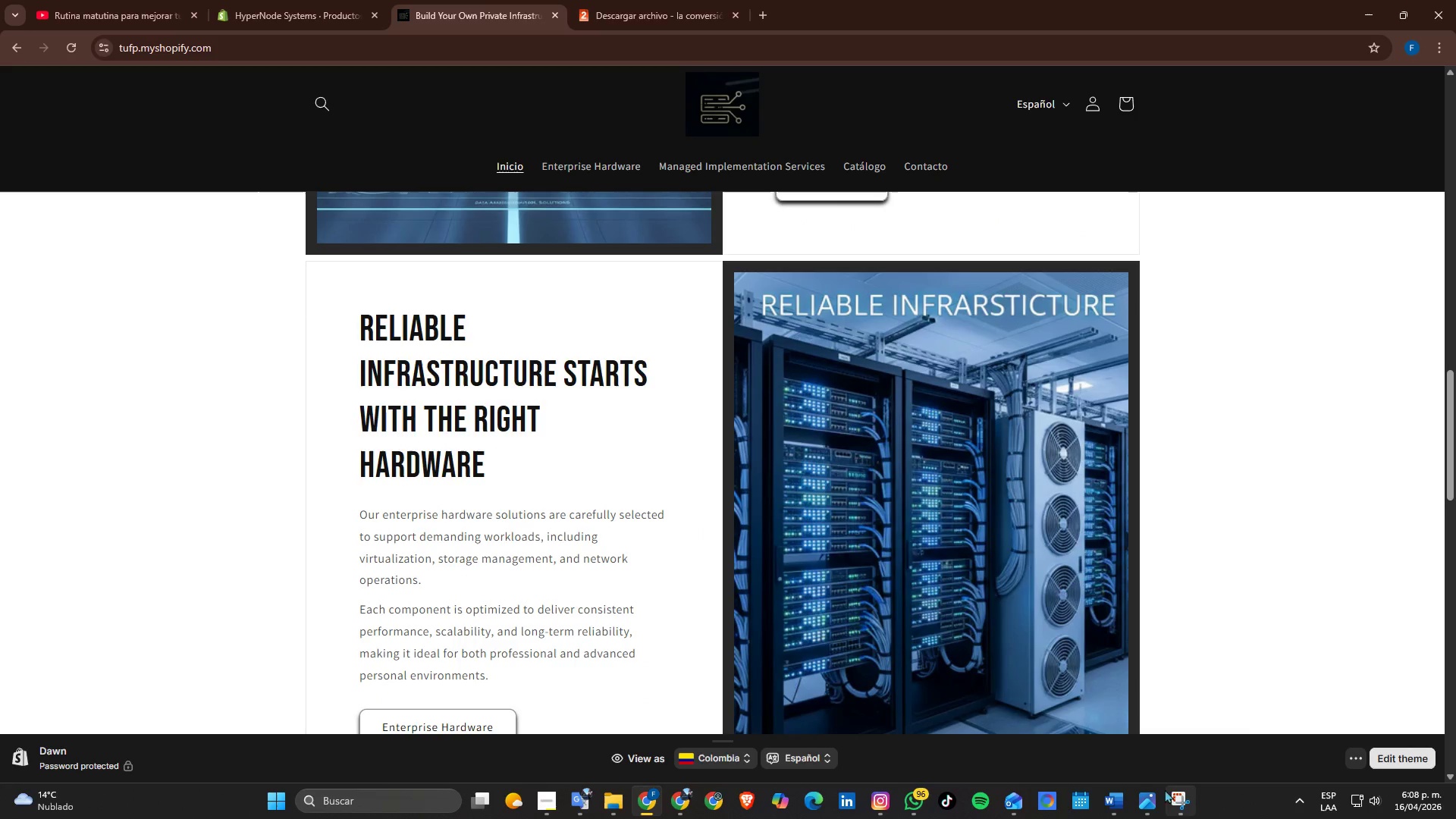 
left_click([1172, 804])
 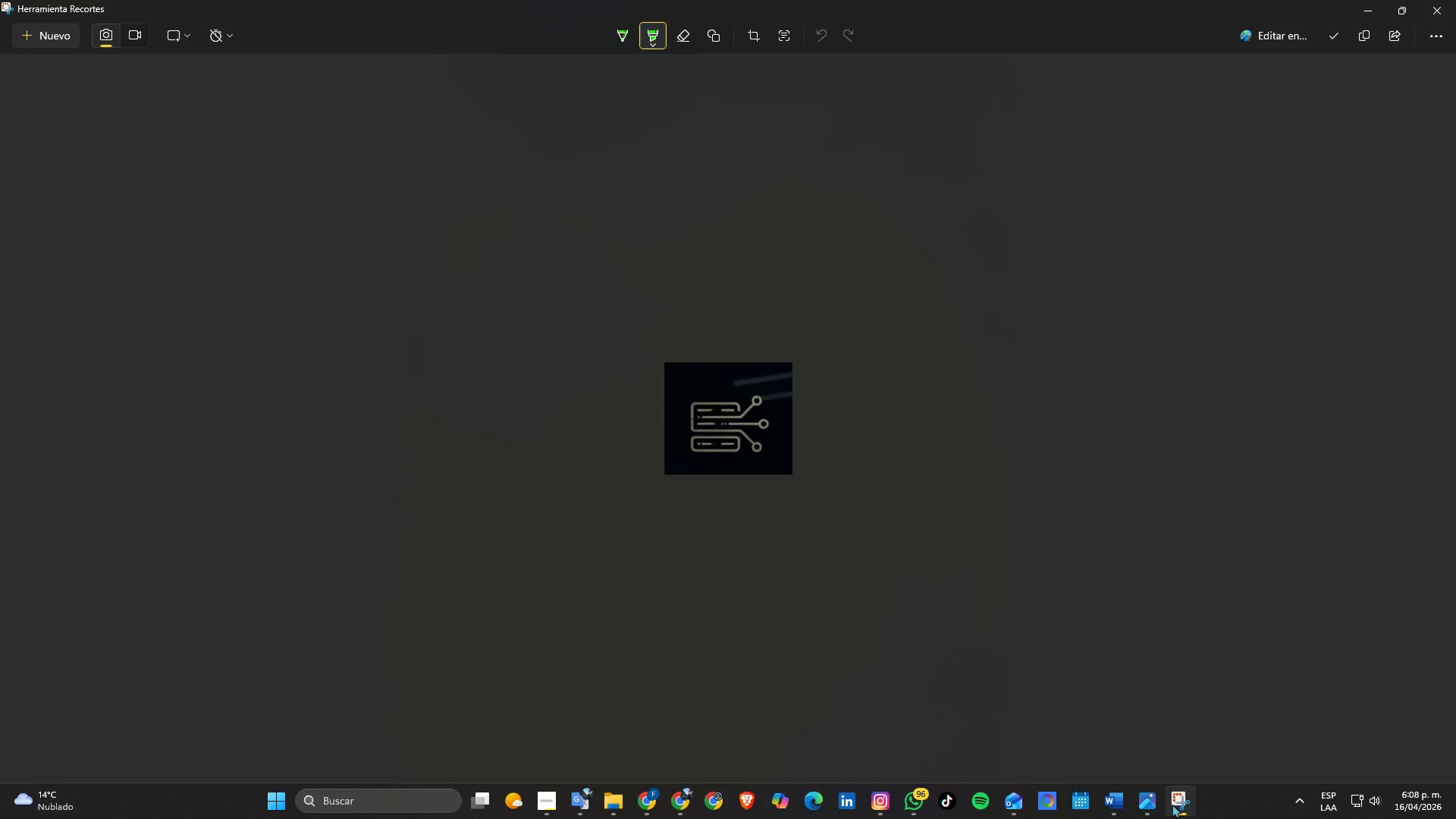 
left_click([1172, 804])
 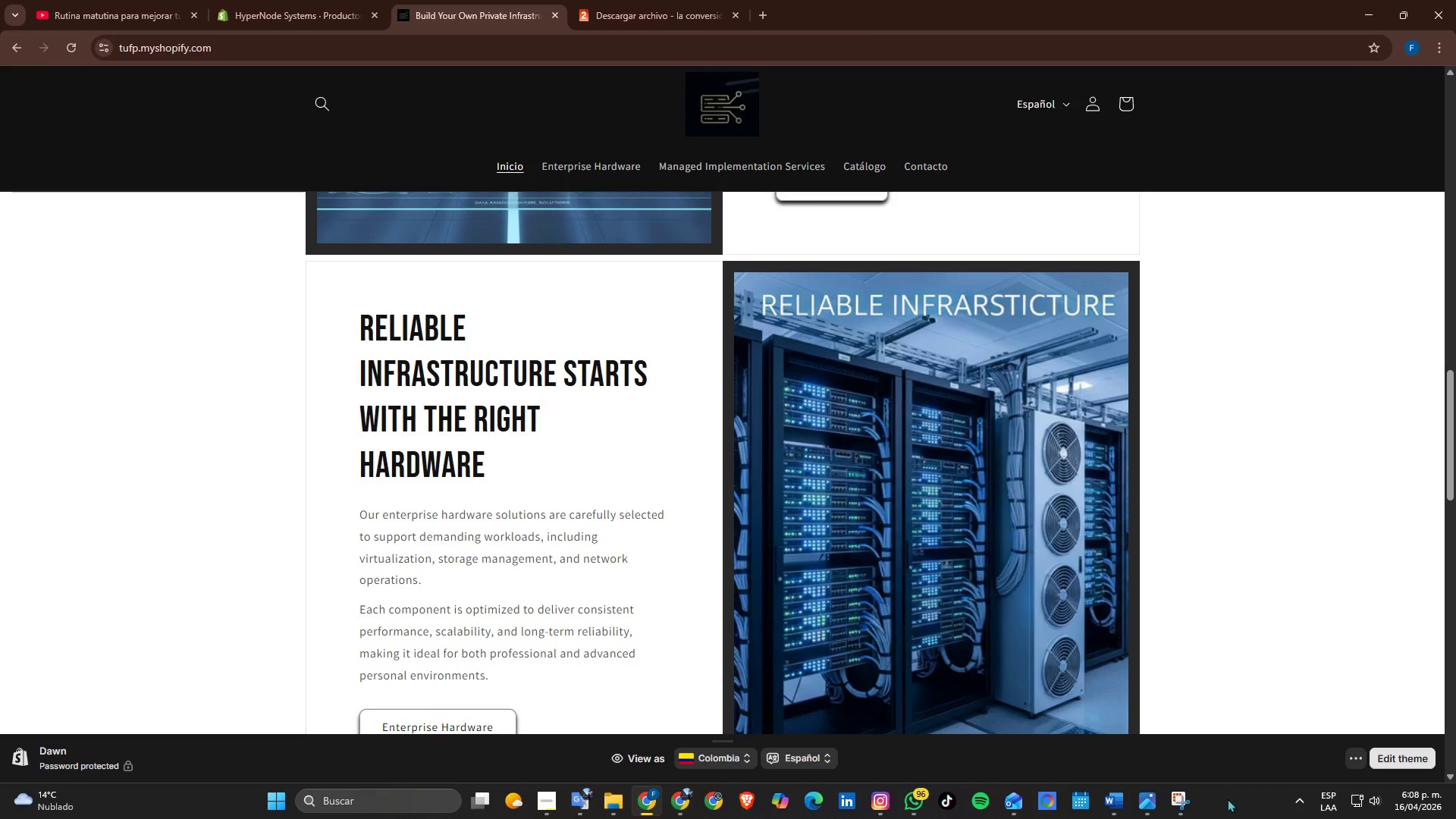 
mouse_move([1168, 822])
 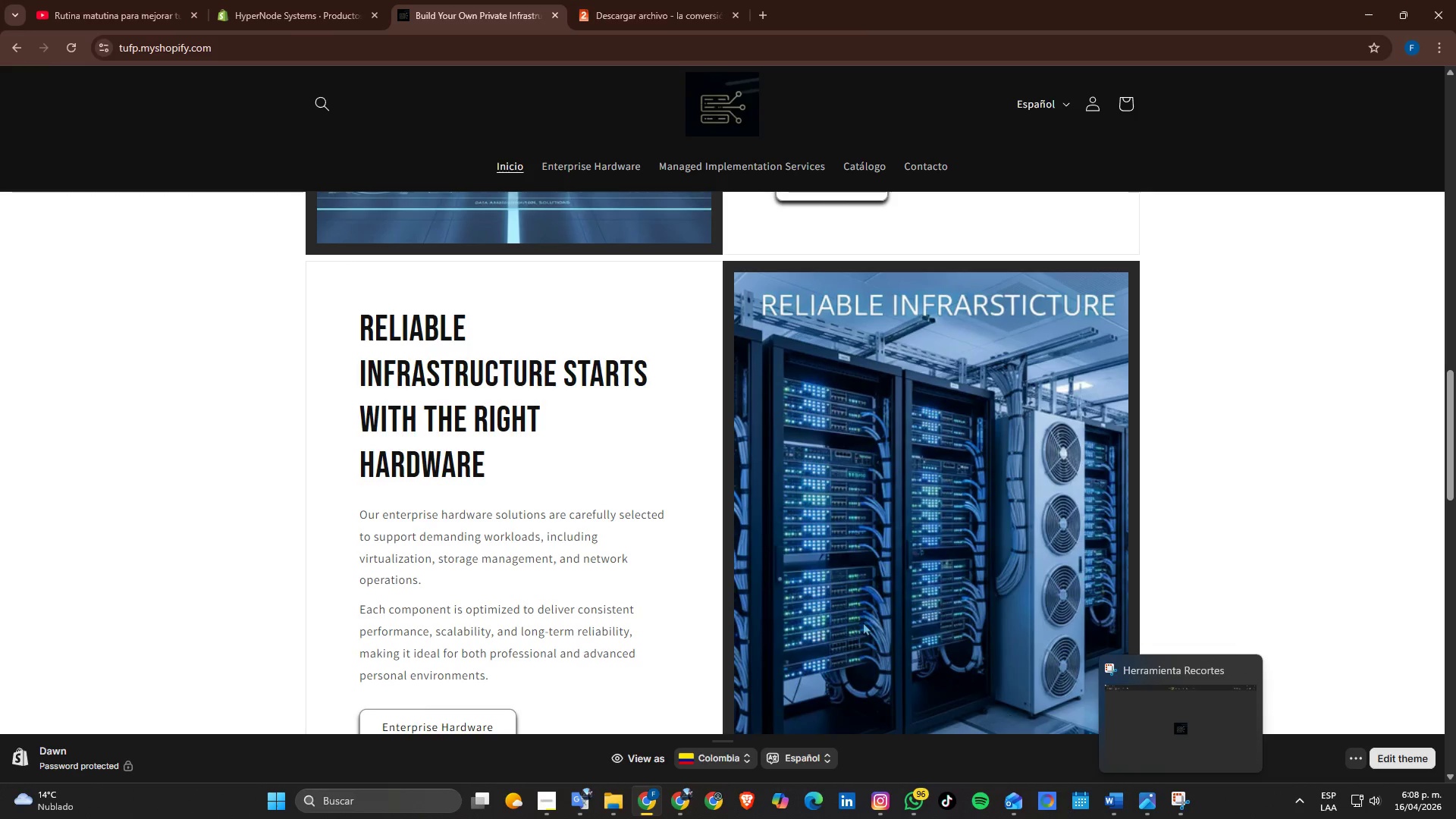 
scroll: coordinate [756, 566], scroll_direction: down, amount: 2.0
 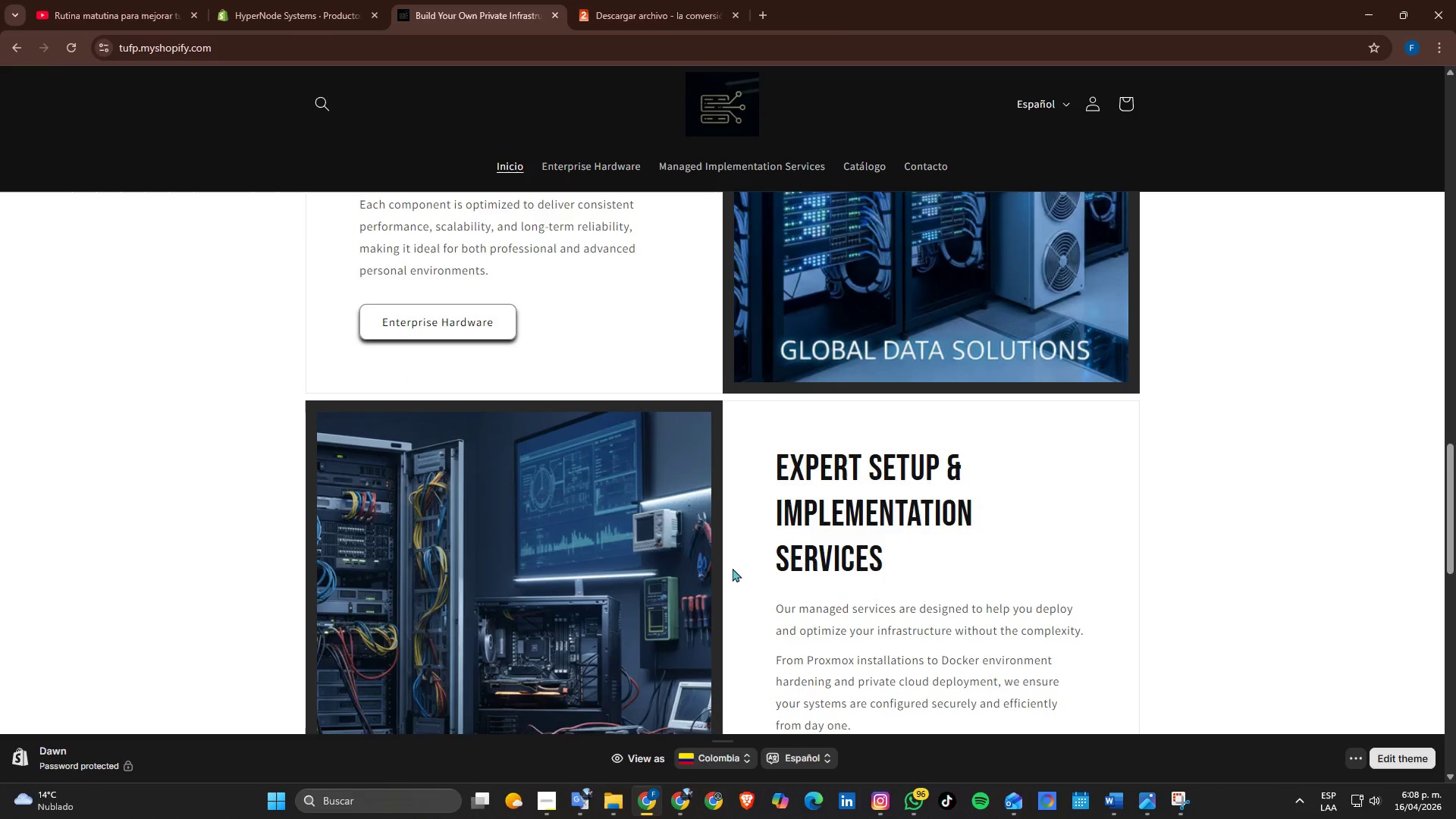 
scroll: coordinate [730, 558], scroll_direction: up, amount: 14.0
 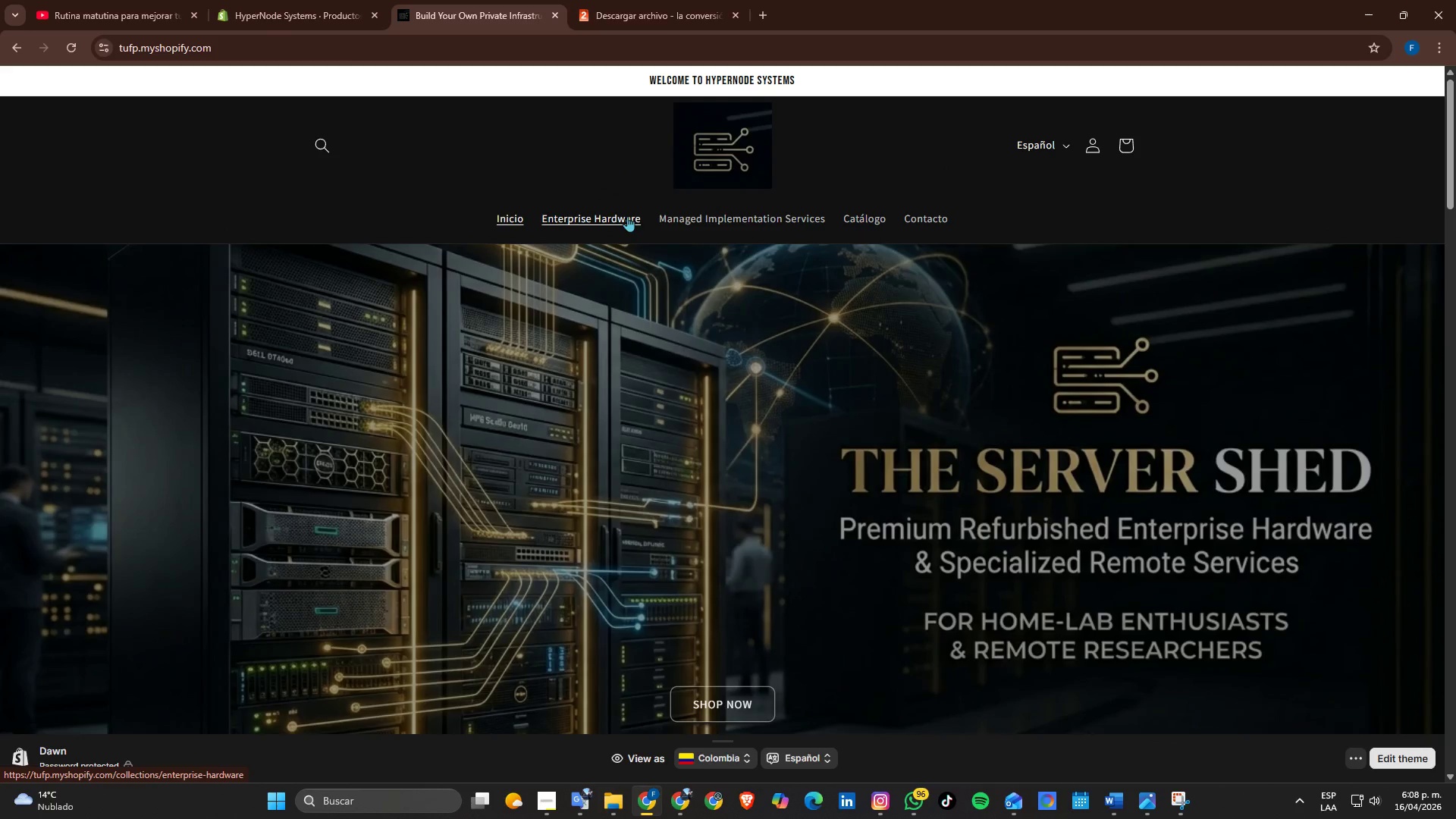 
left_click([626, 217])
 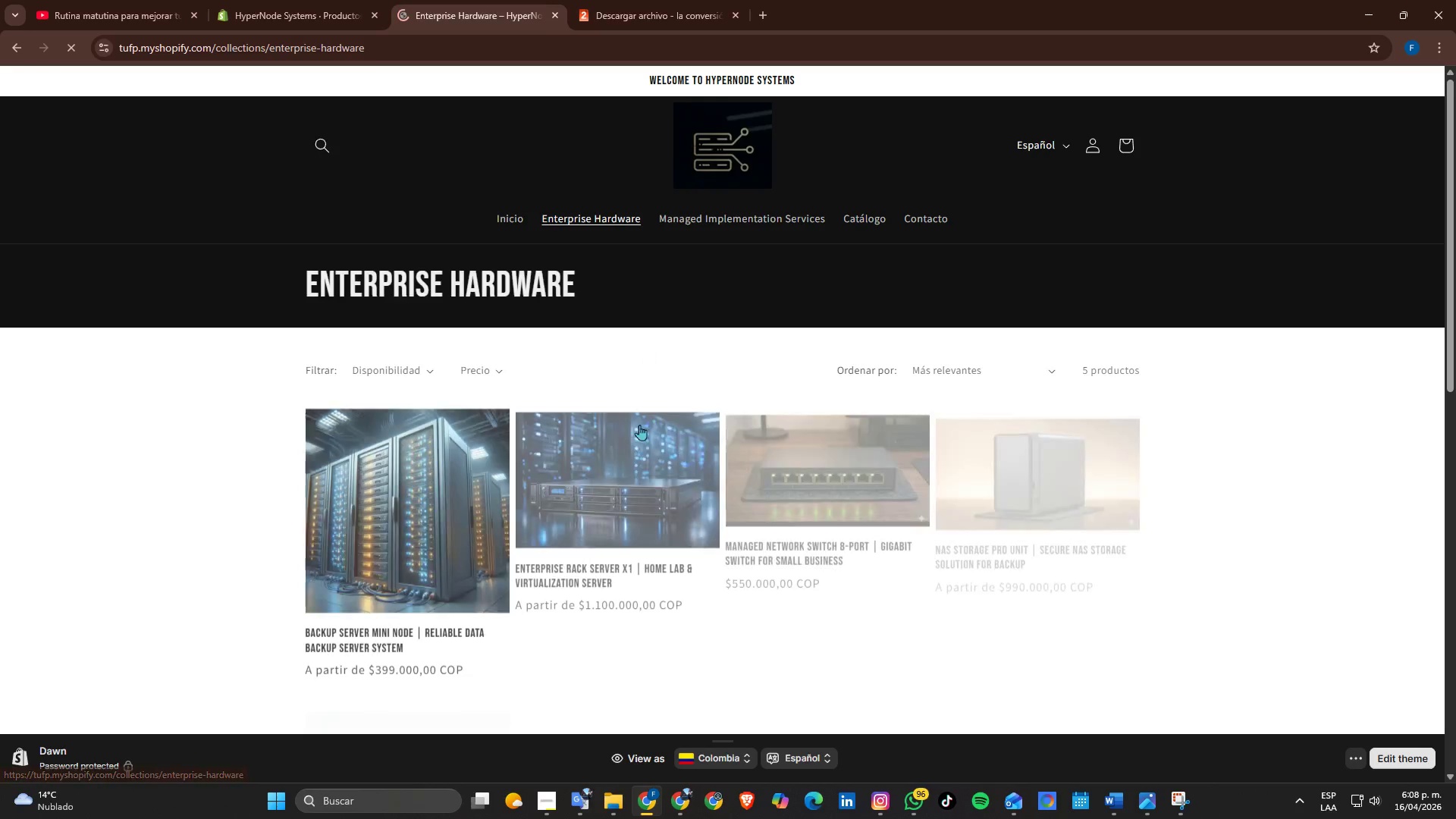 
scroll: coordinate [633, 453], scroll_direction: down, amount: 2.0
 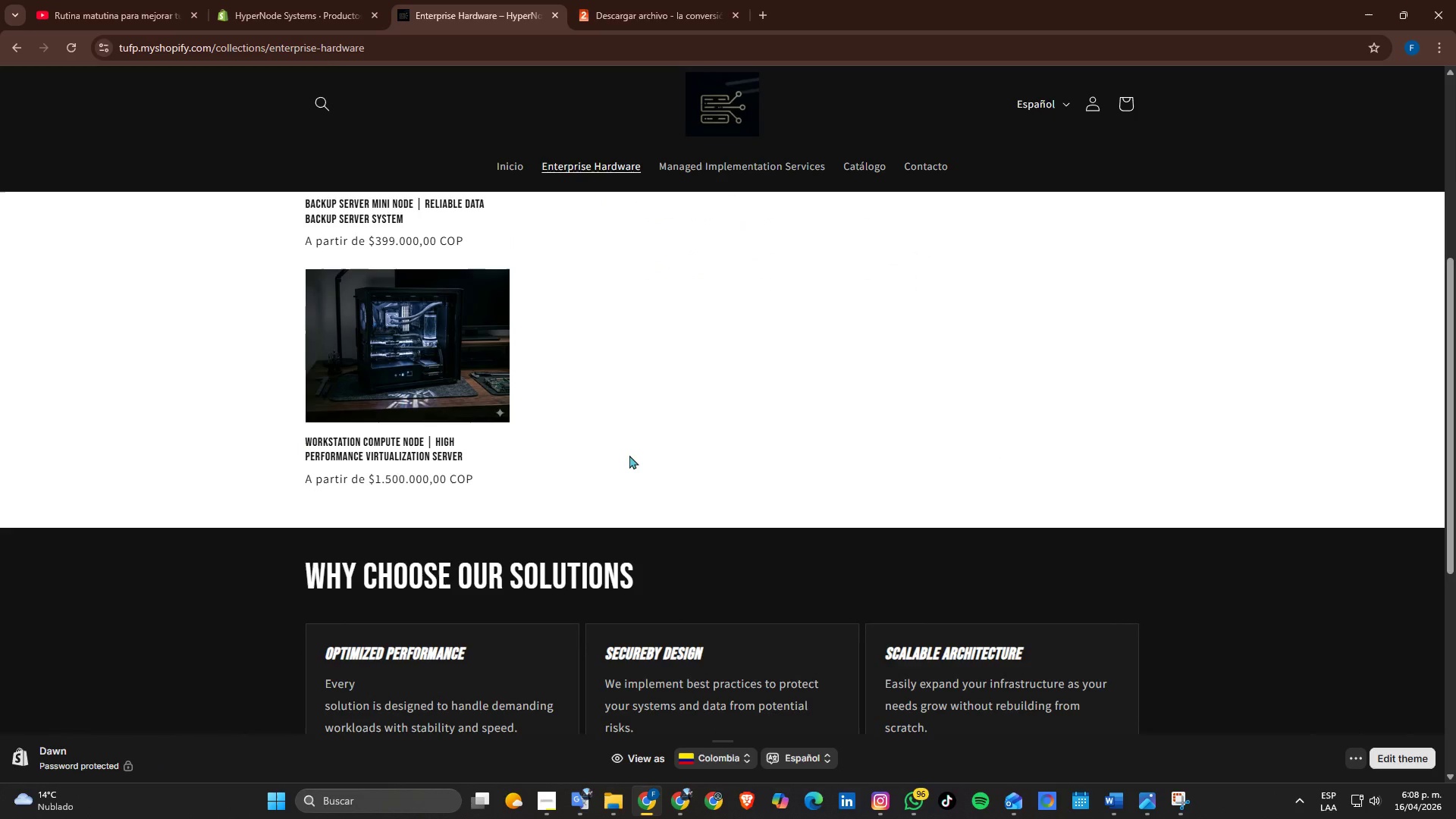 
scroll: coordinate [629, 455], scroll_direction: up, amount: 1.0
 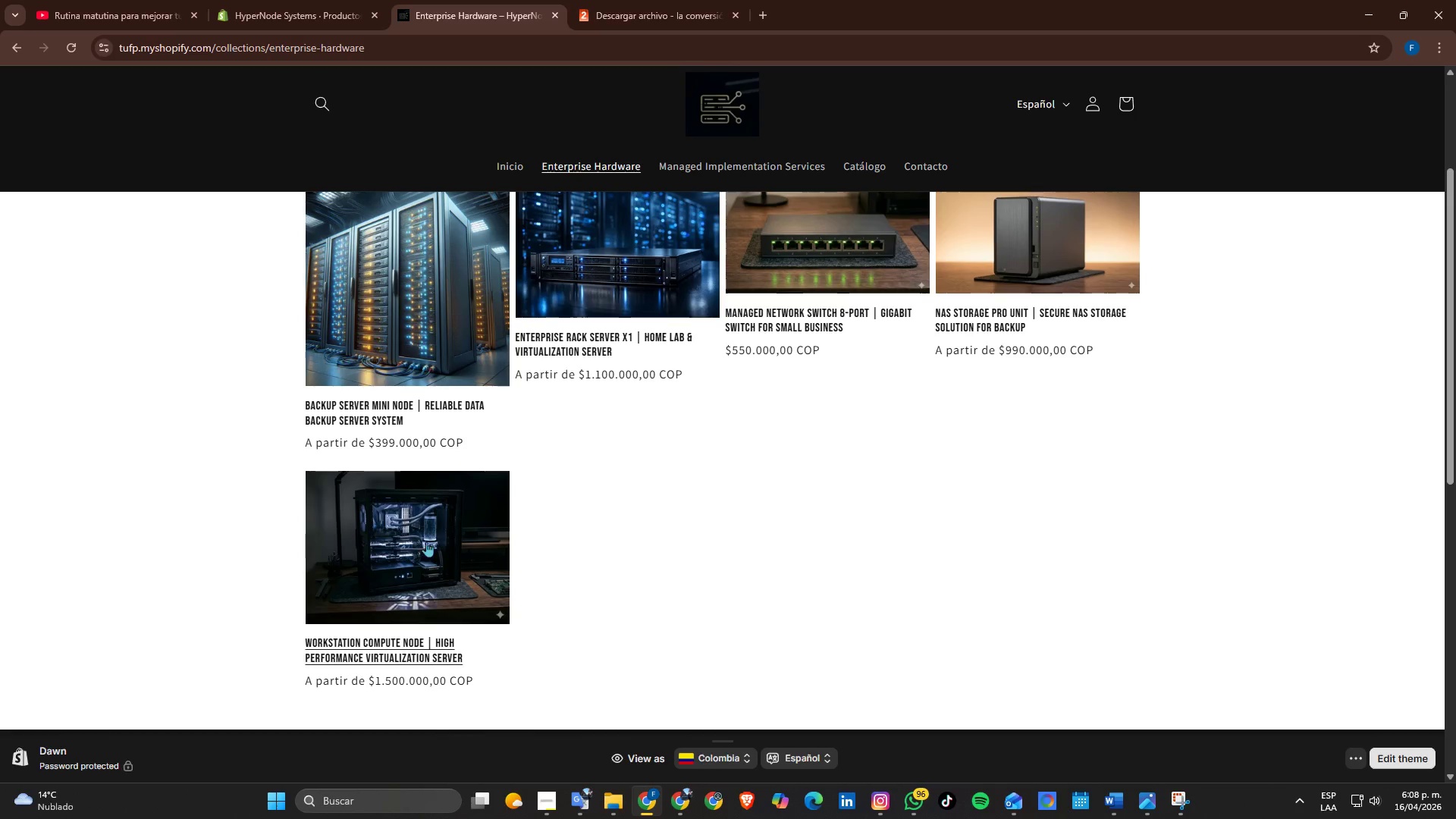 
left_click([426, 541])
 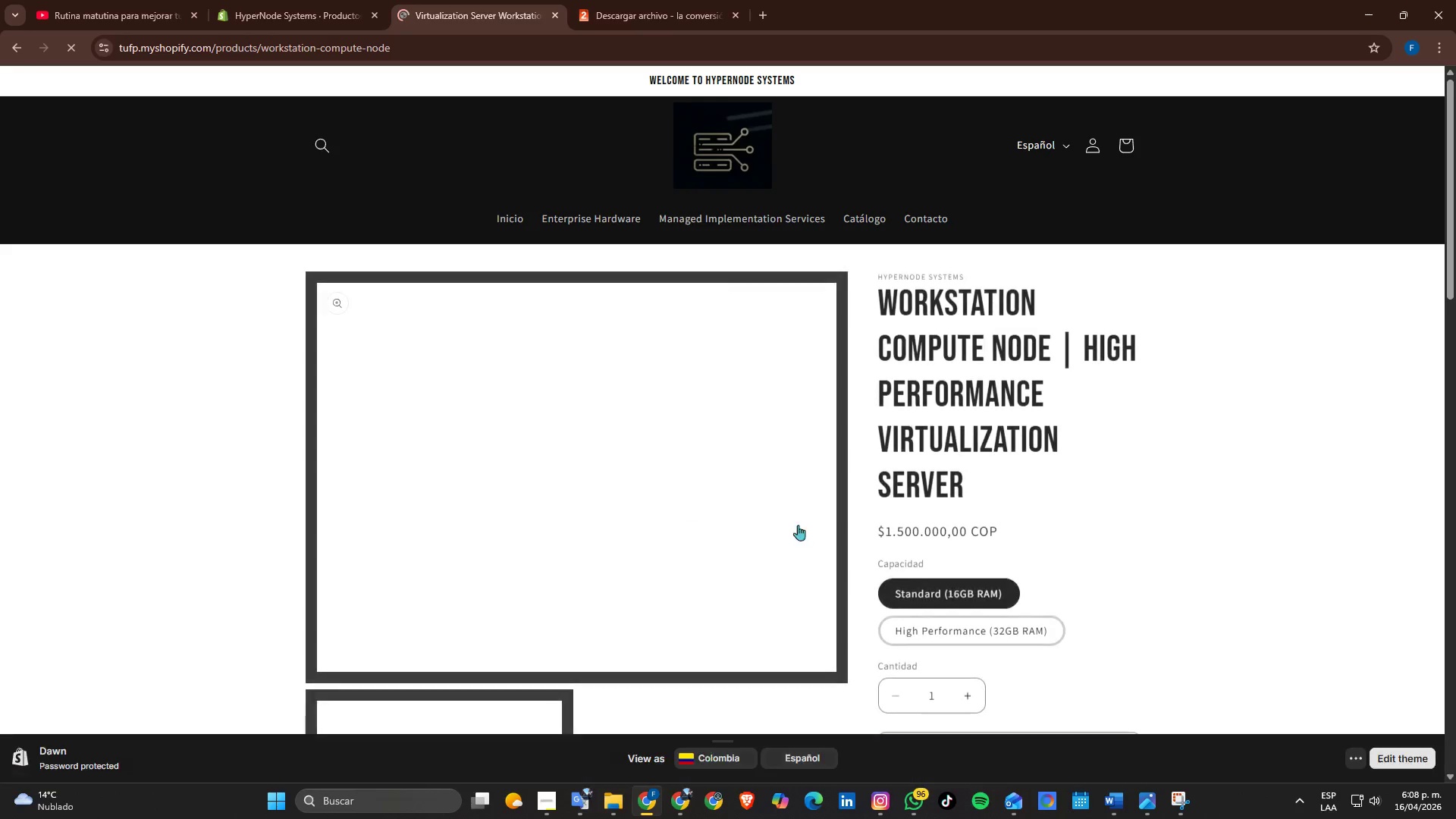 
scroll: coordinate [836, 525], scroll_direction: down, amount: 1.0
 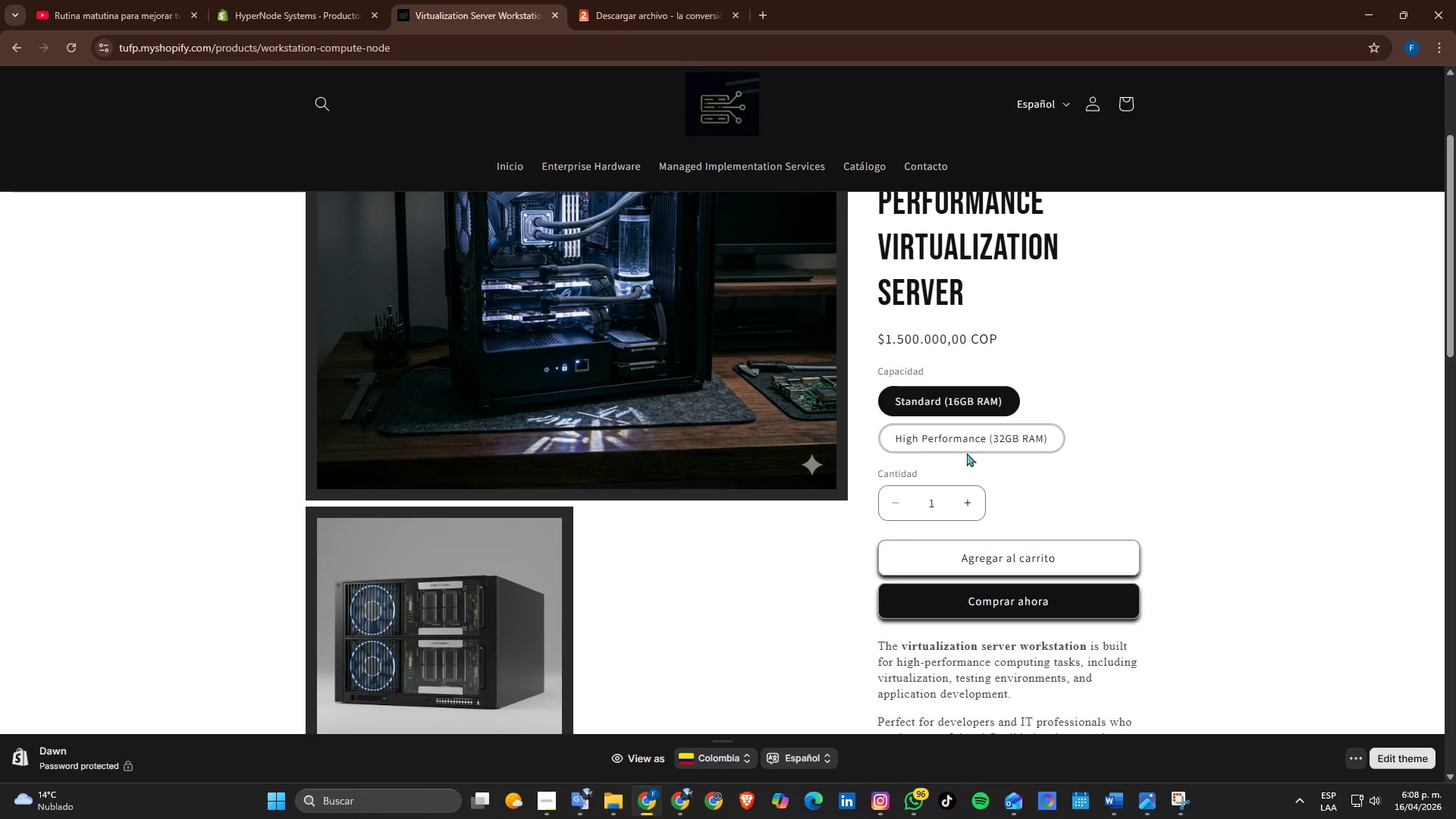 
left_click([998, 426])
 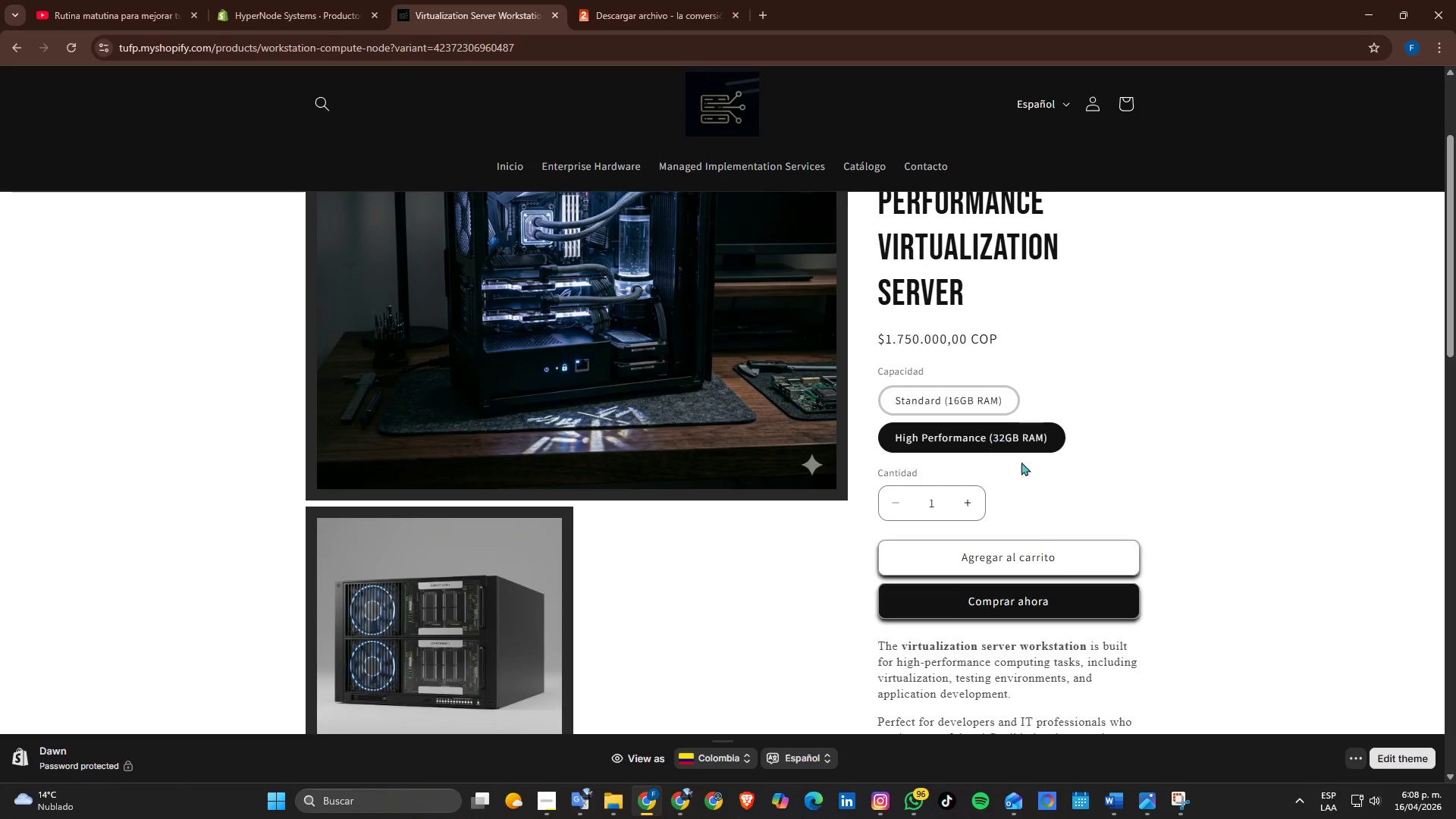 
scroll: coordinate [1031, 475], scroll_direction: none, amount: 0.0
 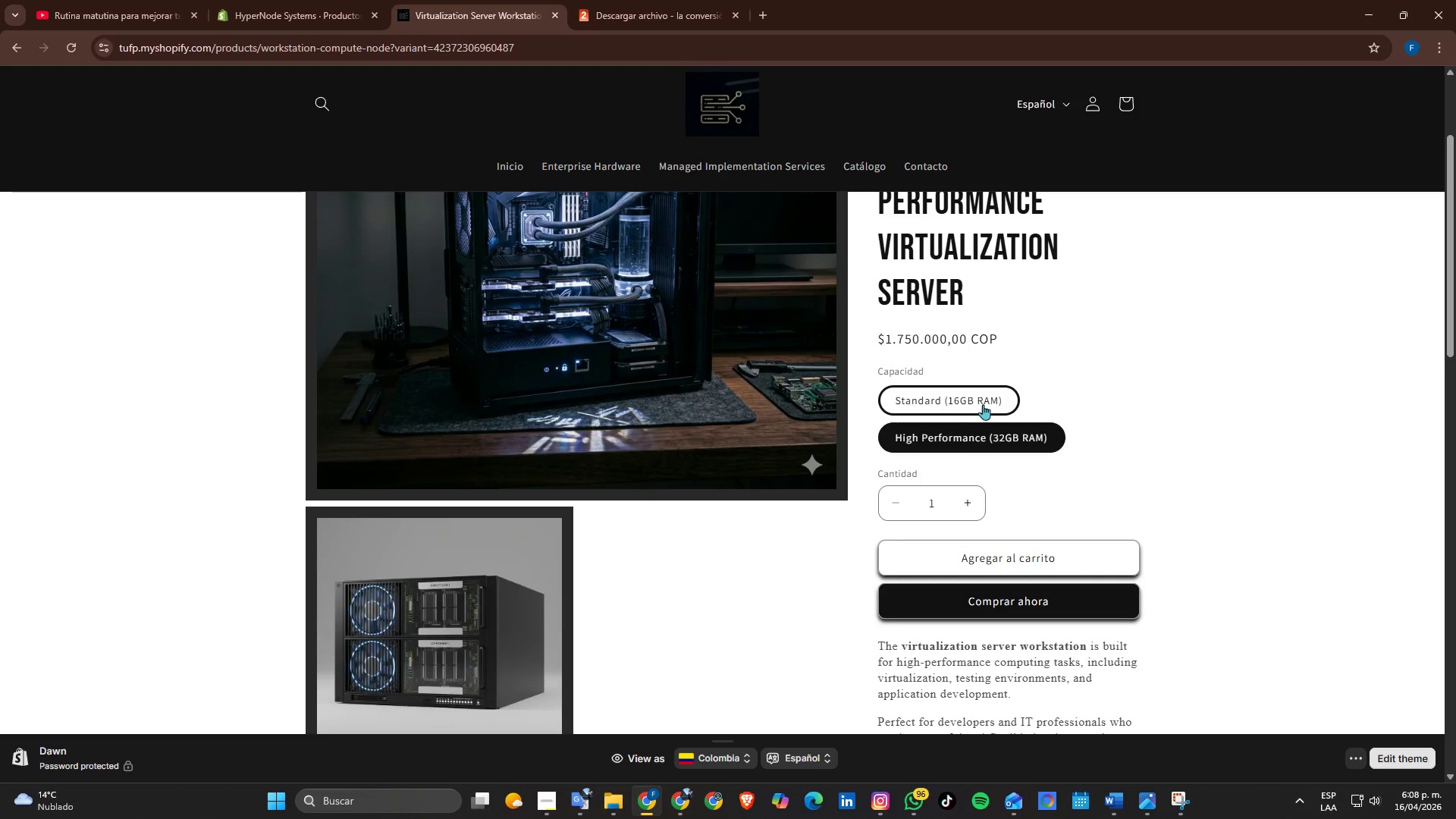 
left_click([983, 403])
 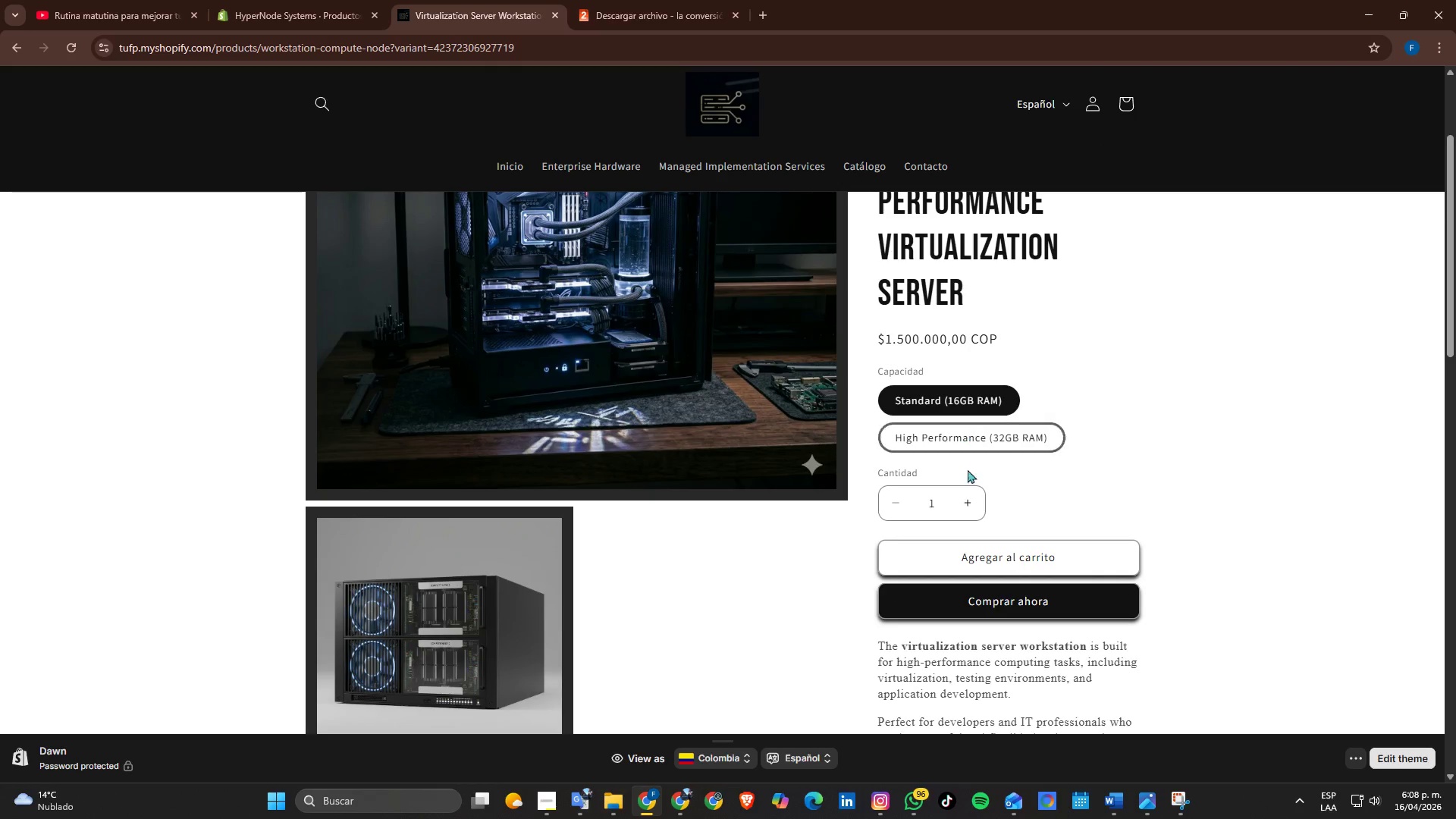 
scroll: coordinate [538, 576], scroll_direction: down, amount: 5.0
 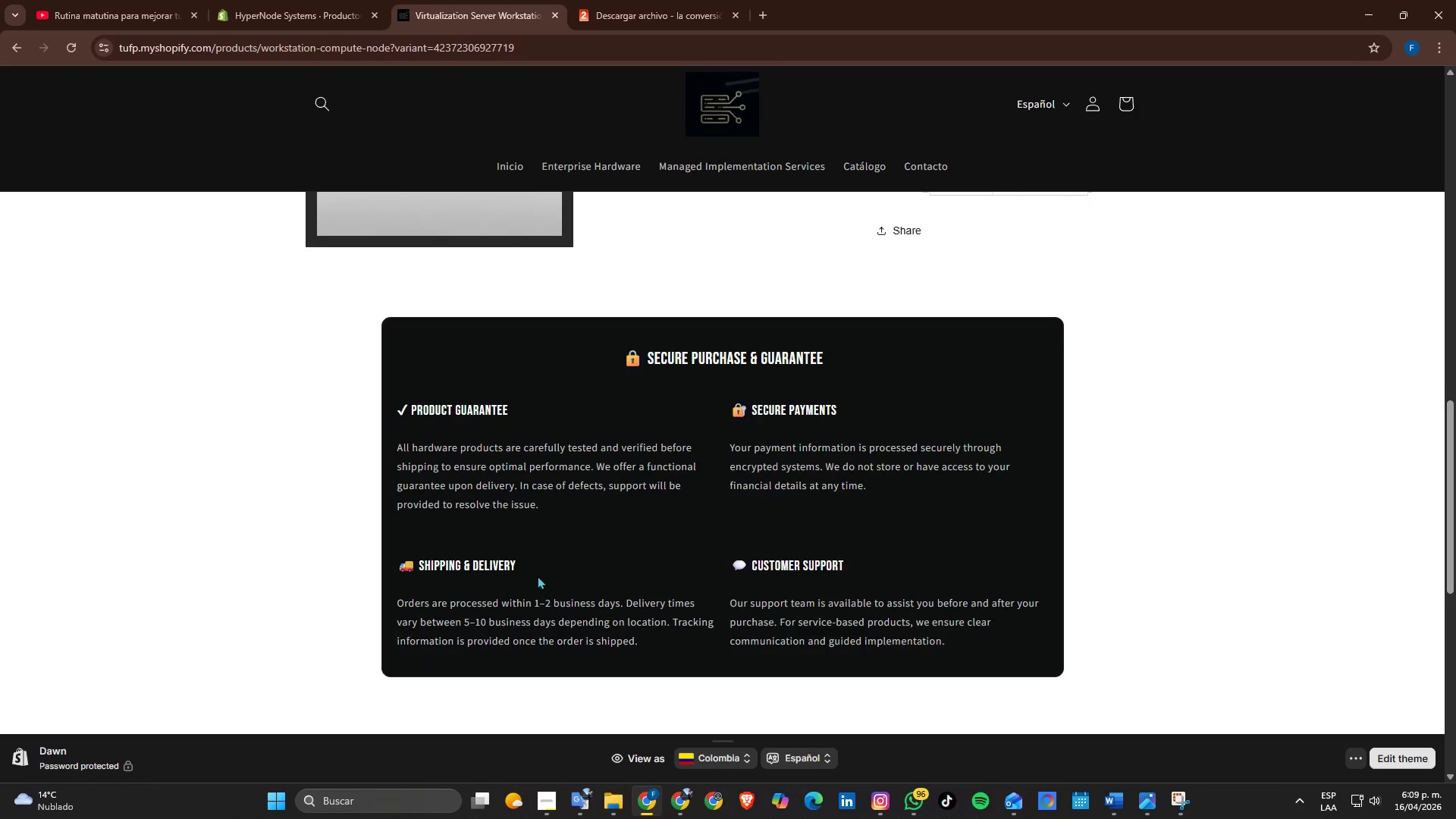 
scroll: coordinate [538, 576], scroll_direction: up, amount: 1.0
 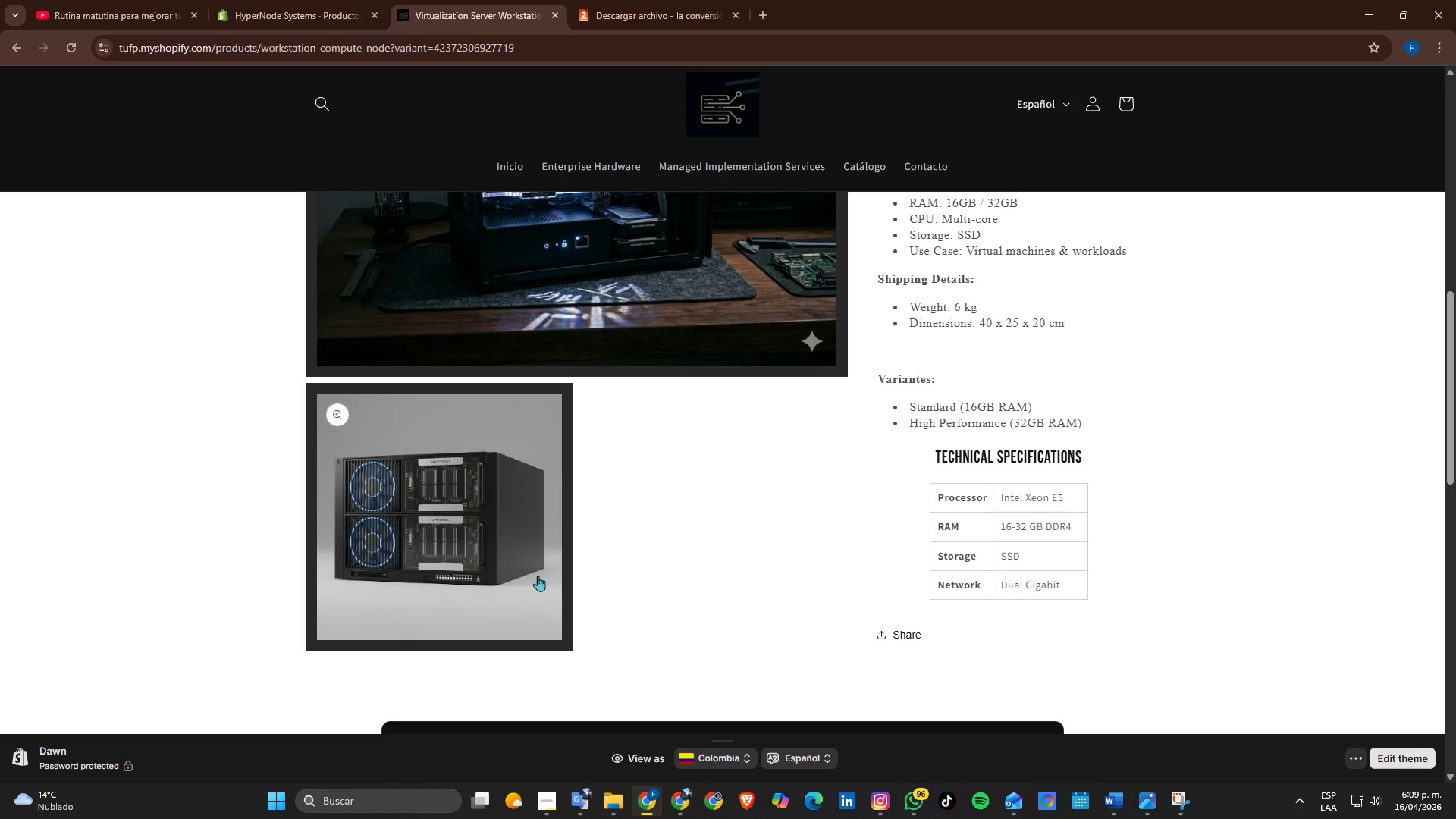 
scroll: coordinate [538, 576], scroll_direction: down, amount: 6.0
 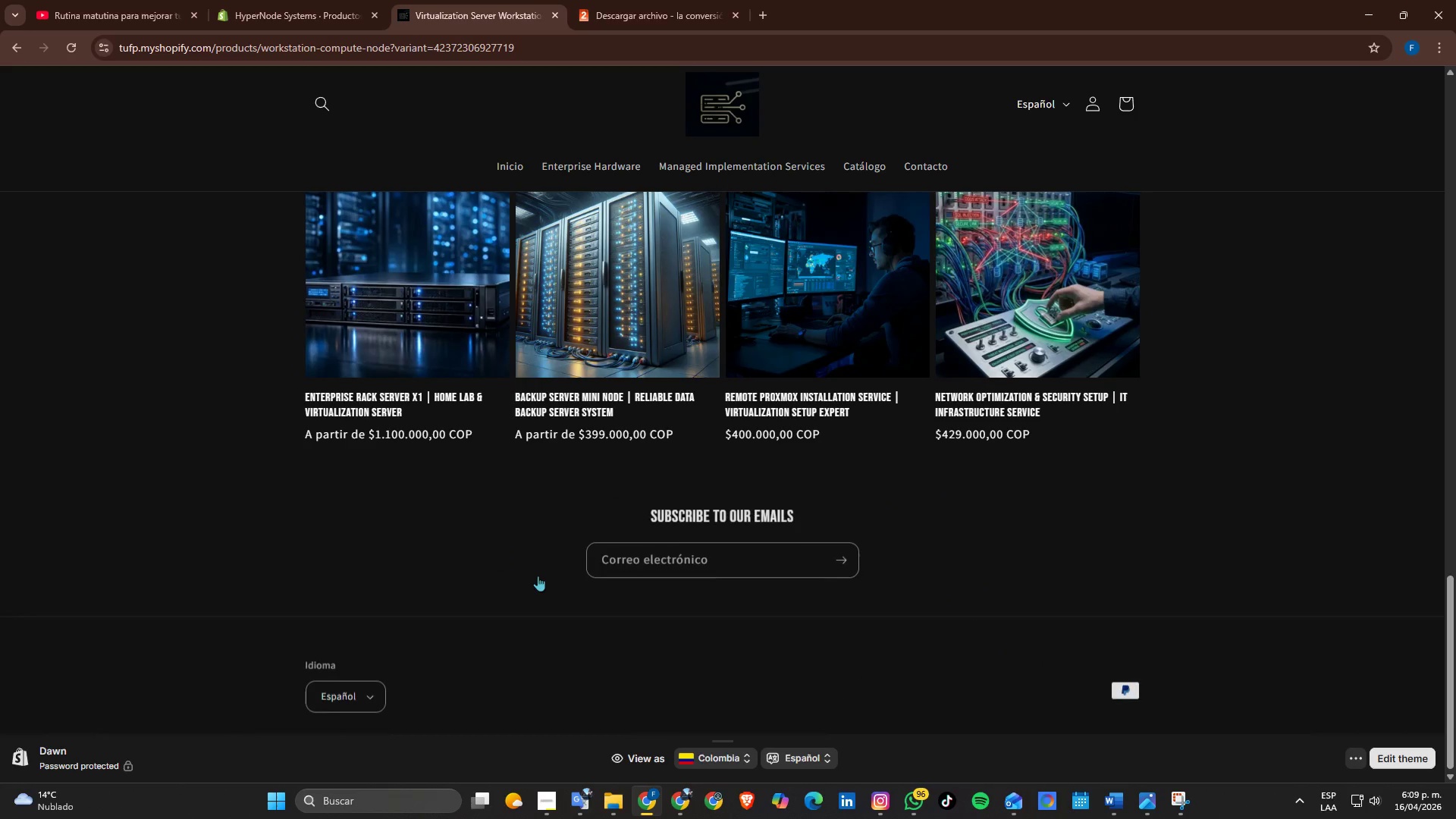 
scroll: coordinate [538, 576], scroll_direction: up, amount: 19.0
 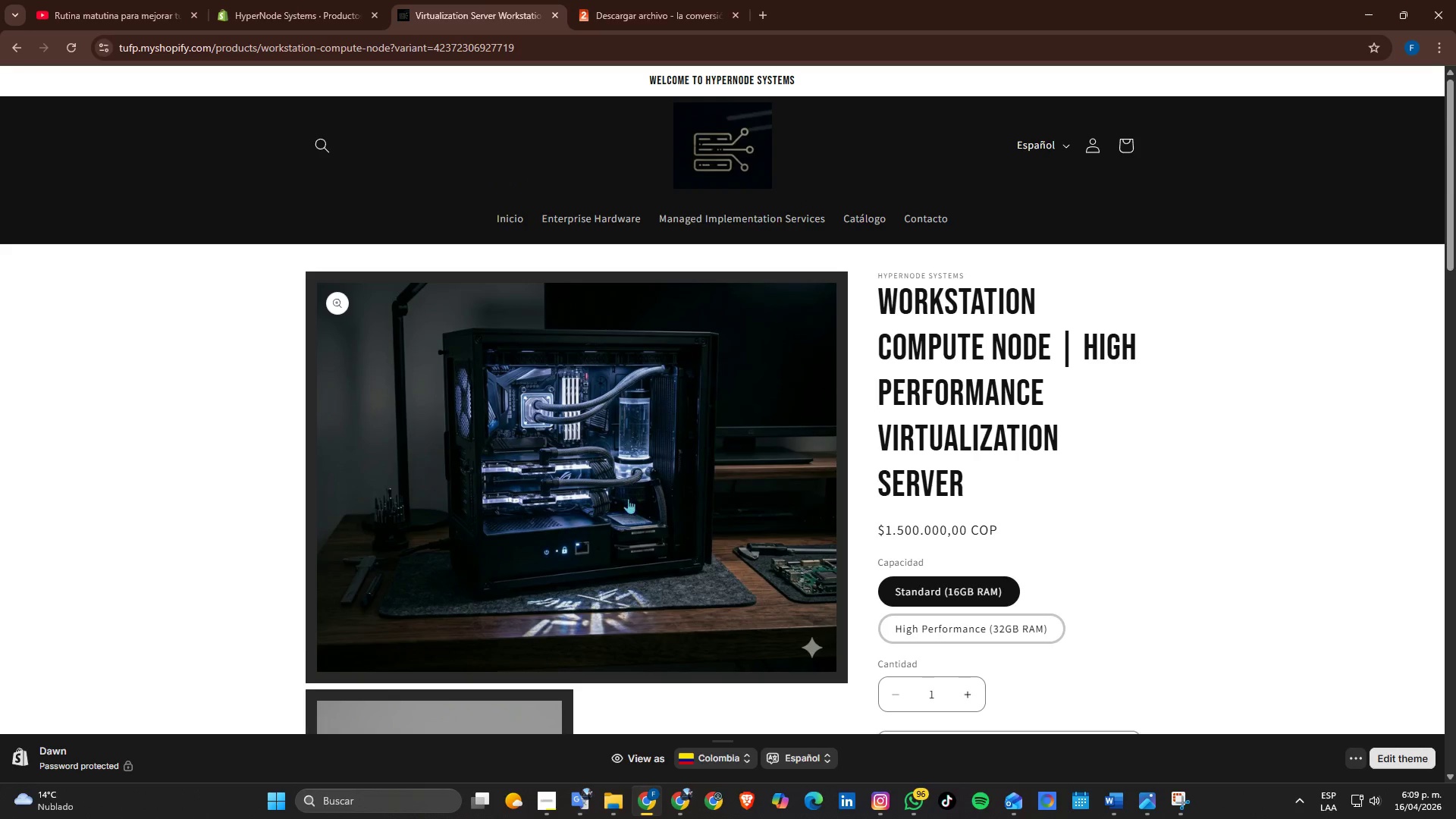 
wait(8.15)
 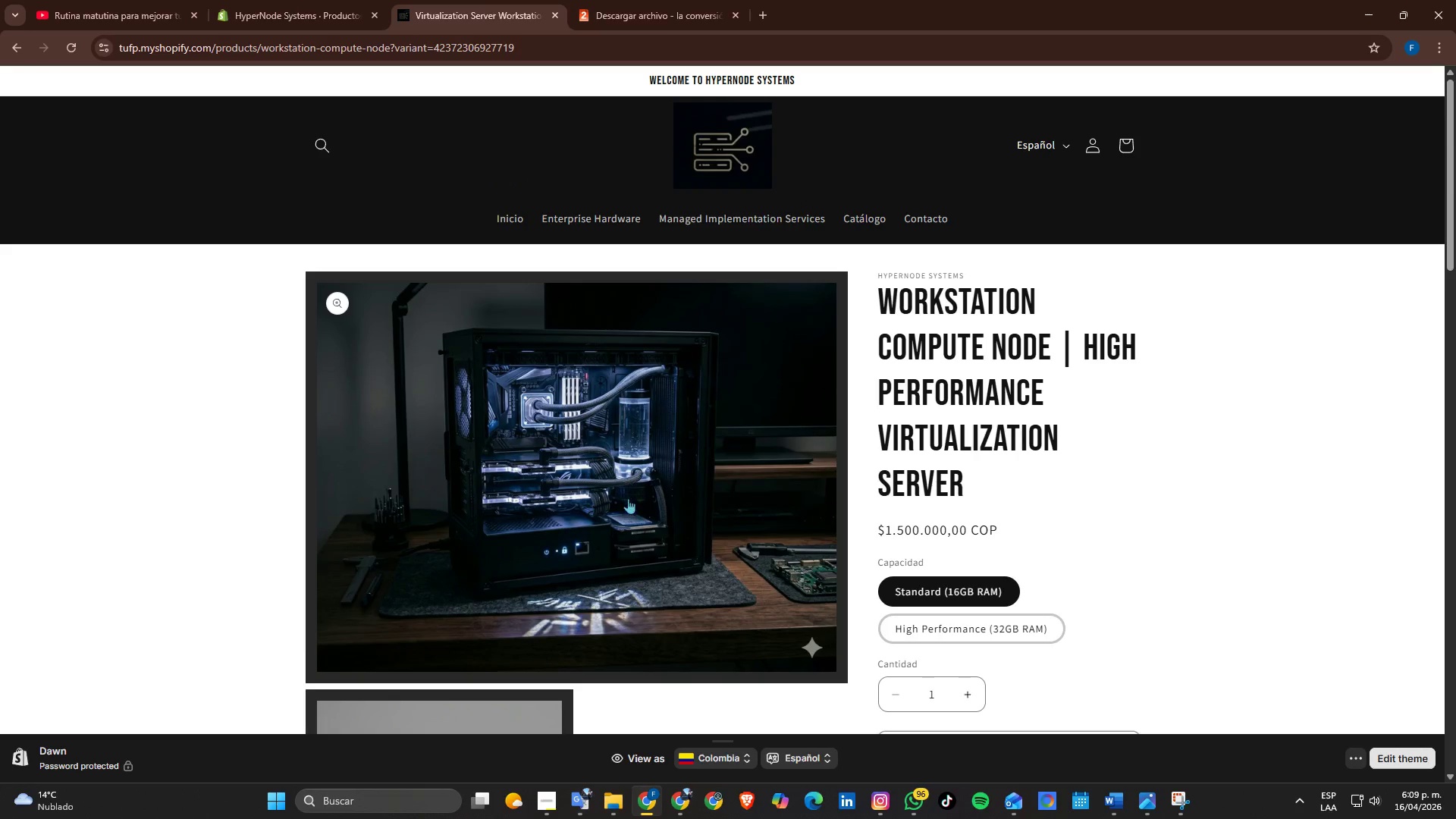 
scroll: coordinate [1025, 419], scroll_direction: down, amount: 7.0
 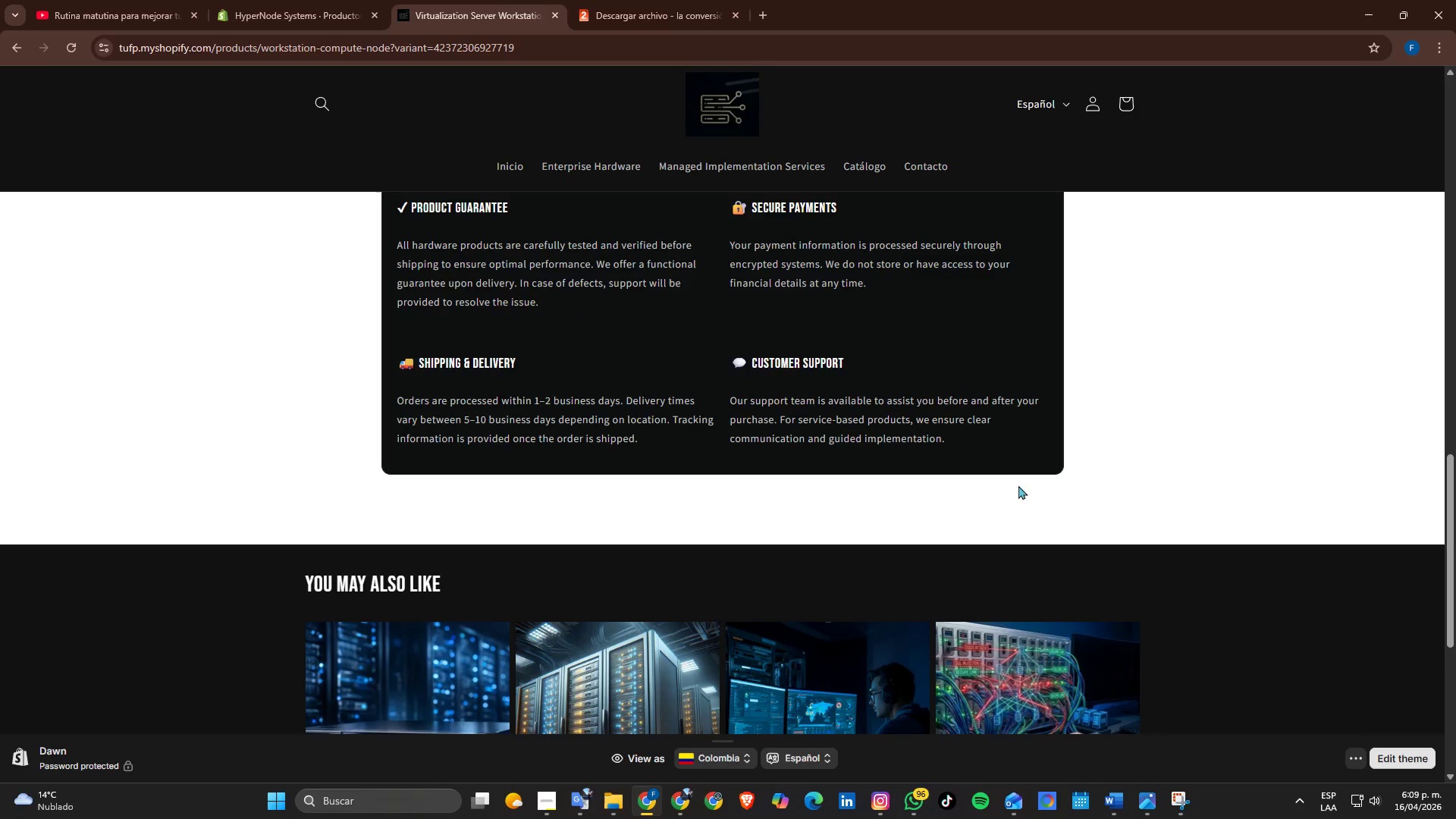 
scroll: coordinate [1018, 490], scroll_direction: up, amount: 11.0
 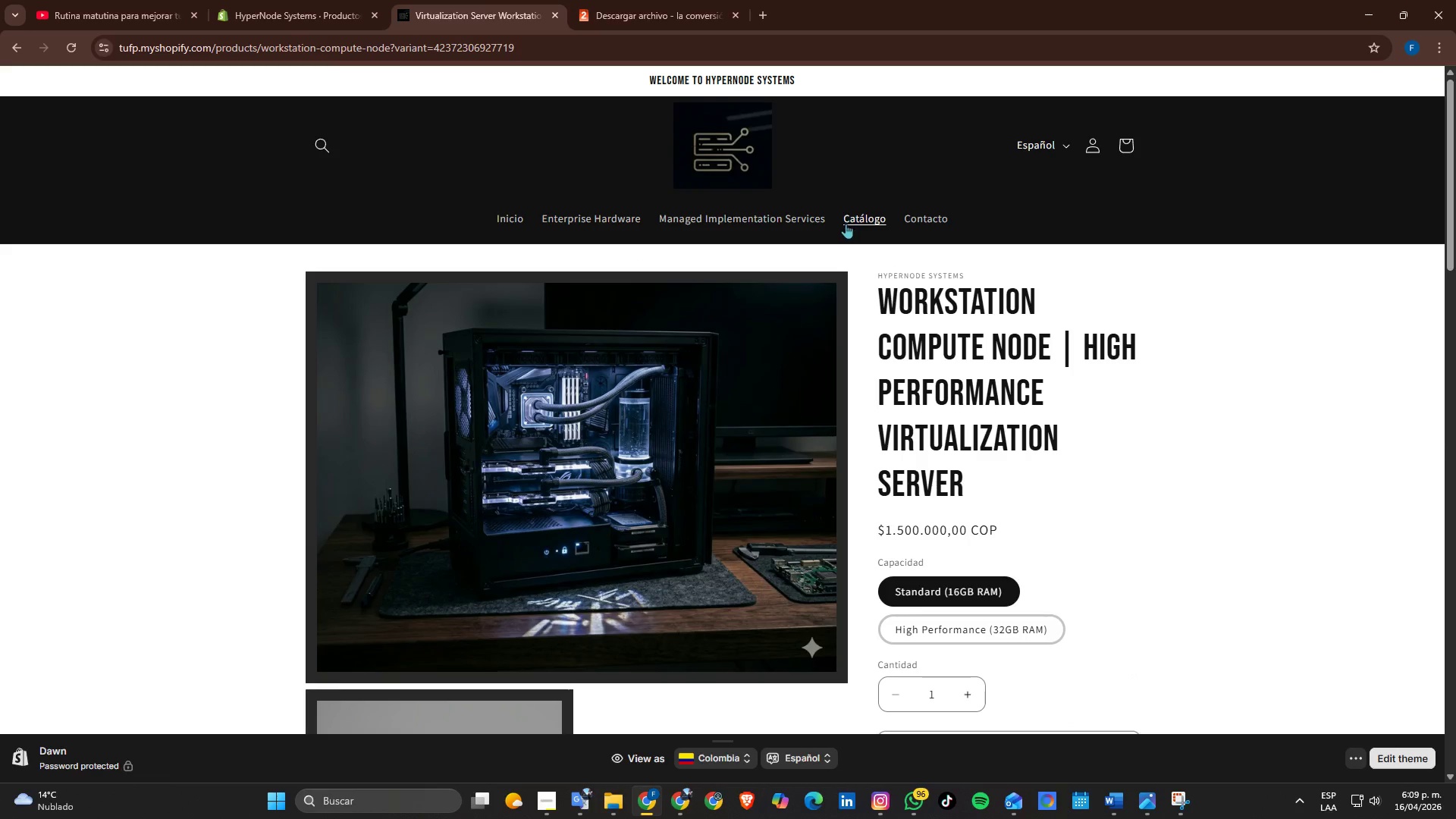 
wait(5.45)
 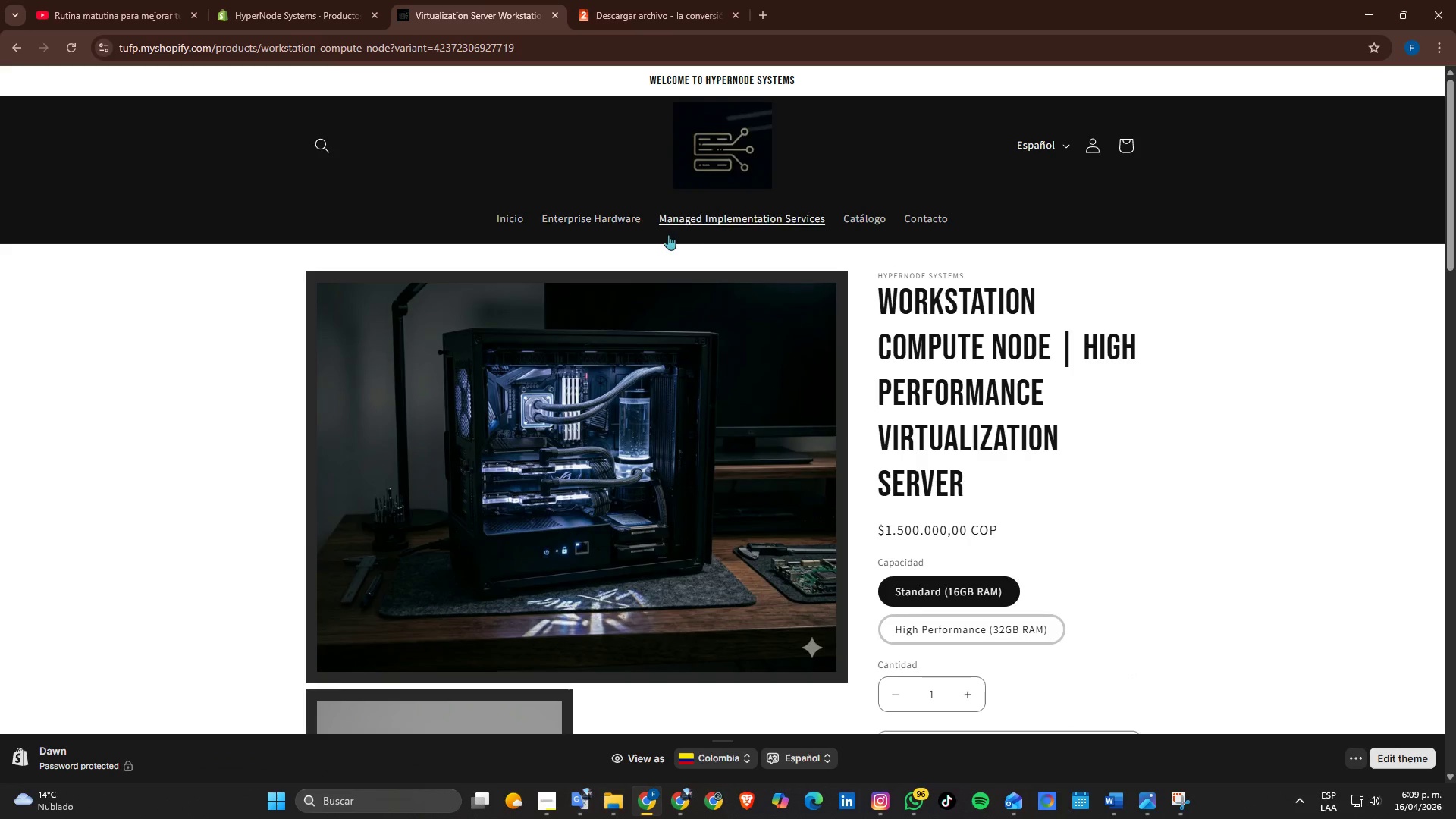 
left_click([317, 0])
 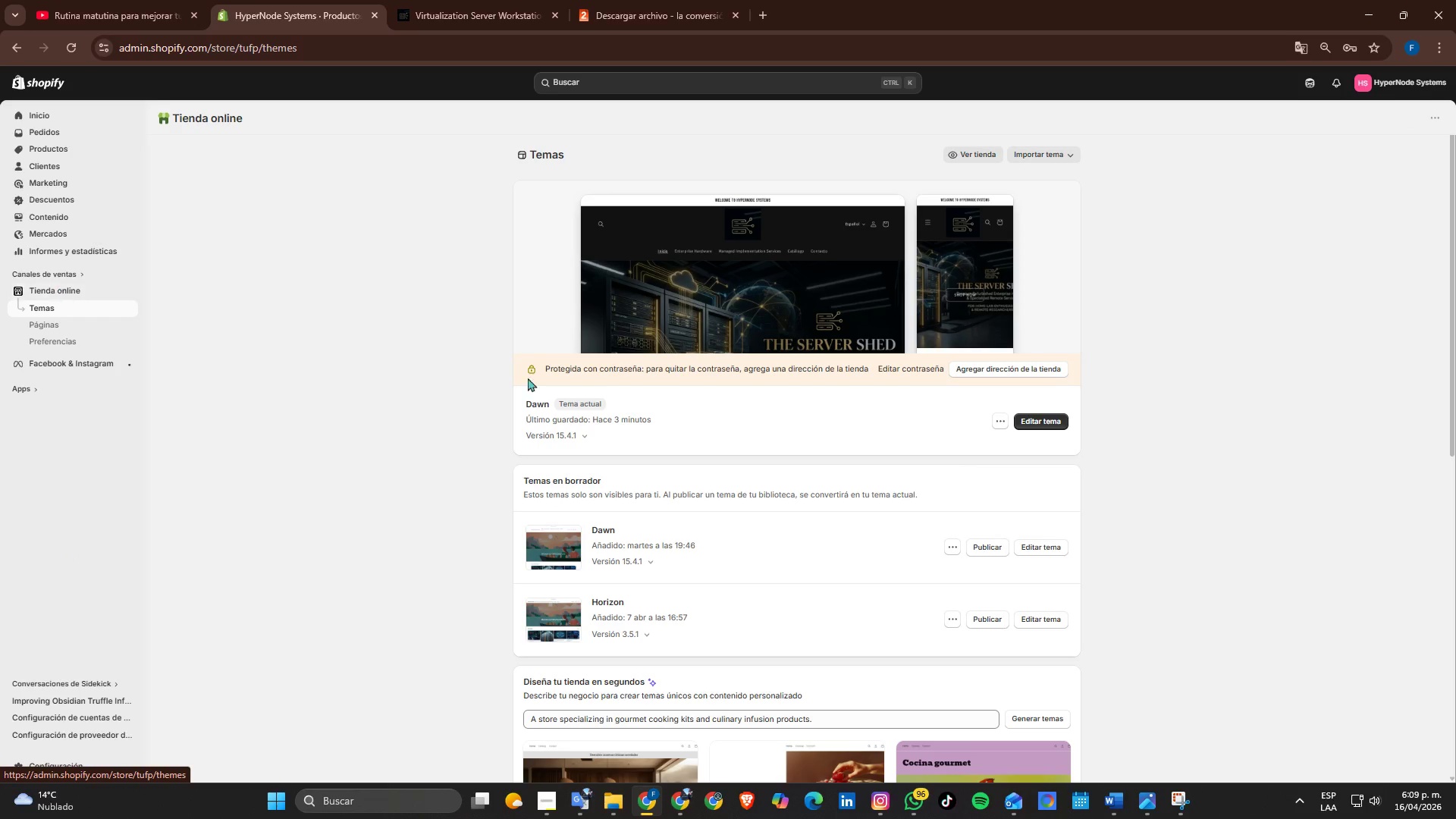 
left_click([1055, 423])
 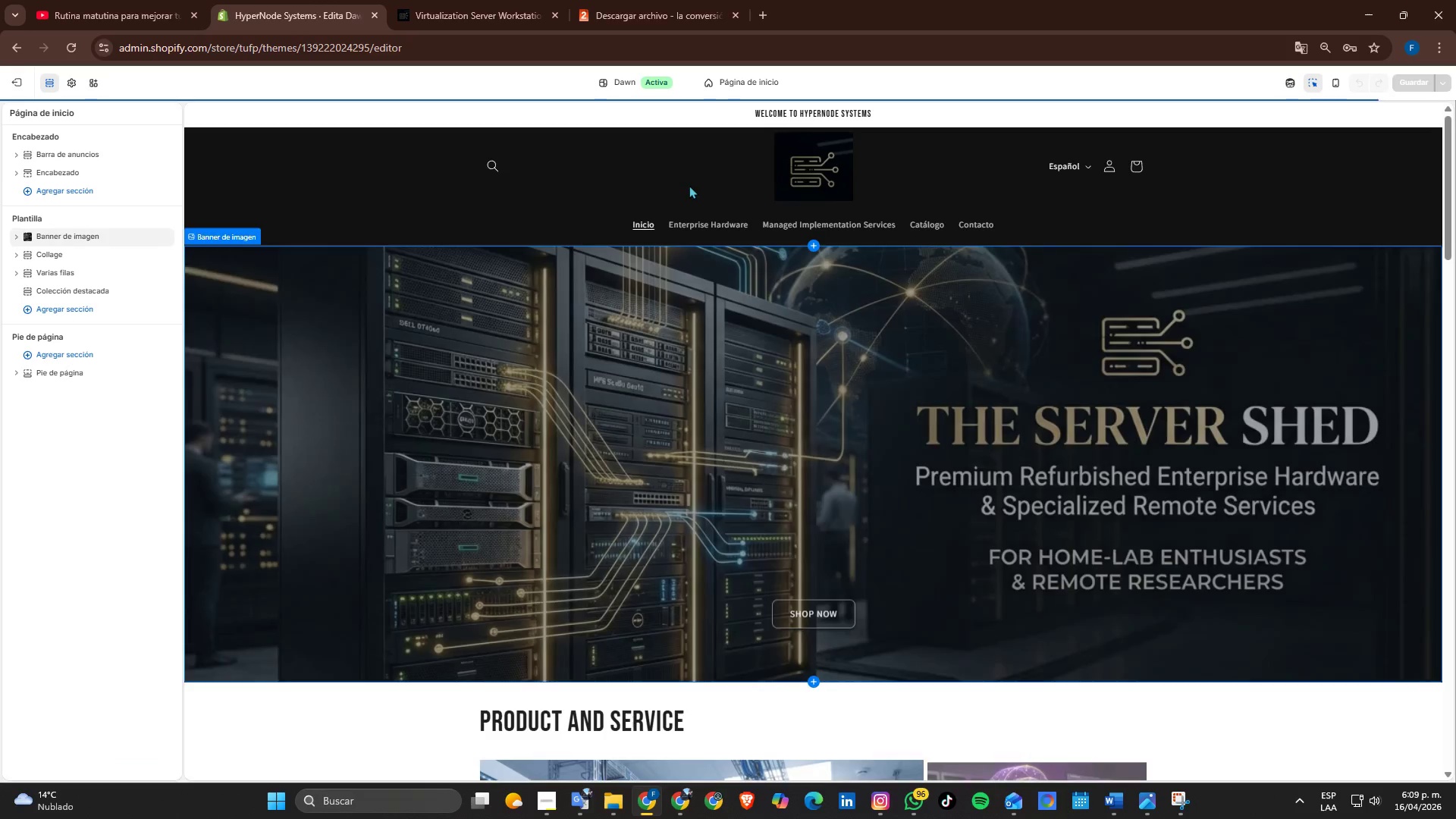 
left_click([581, 217])
 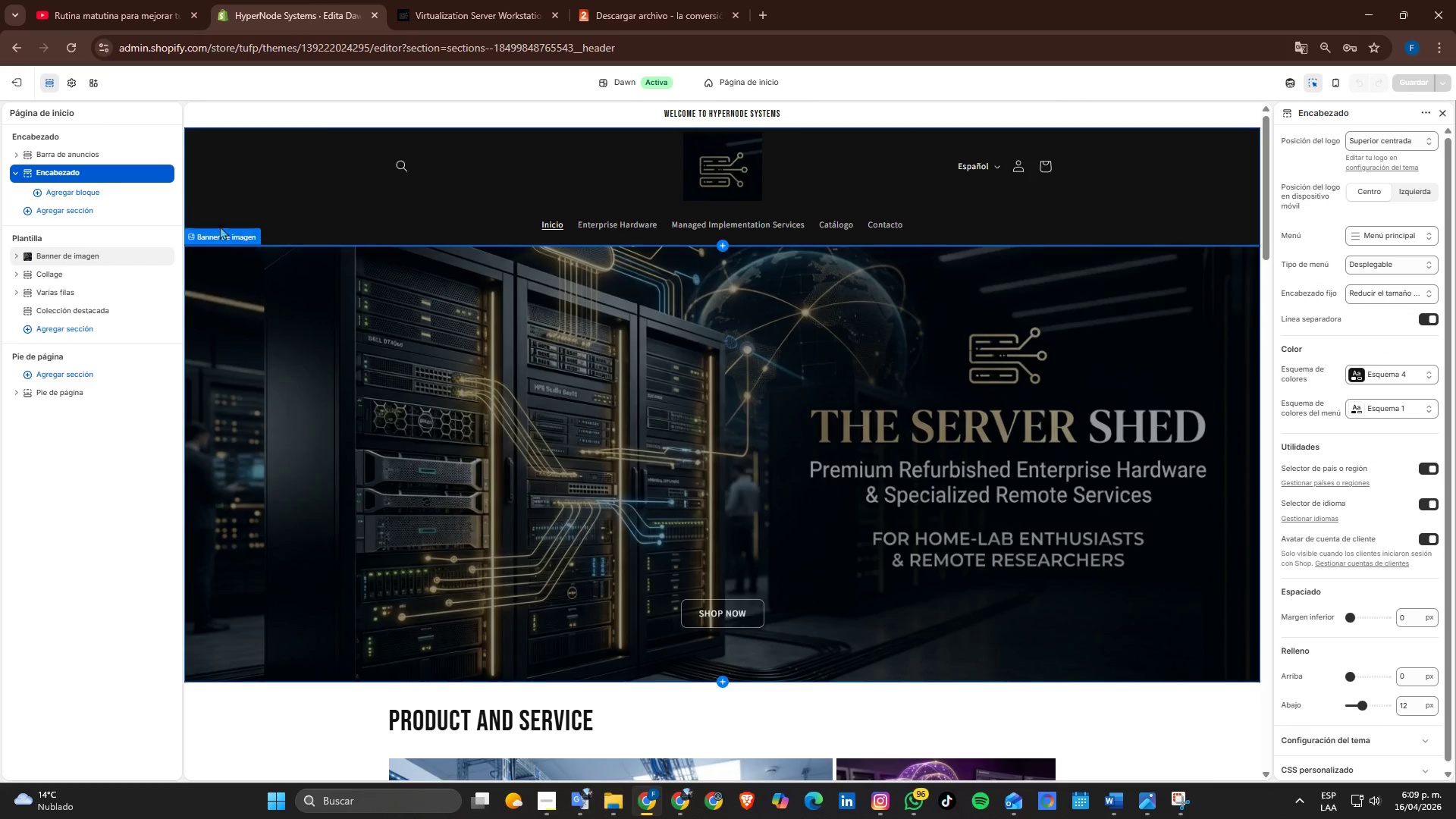 
left_click([74, 91])
 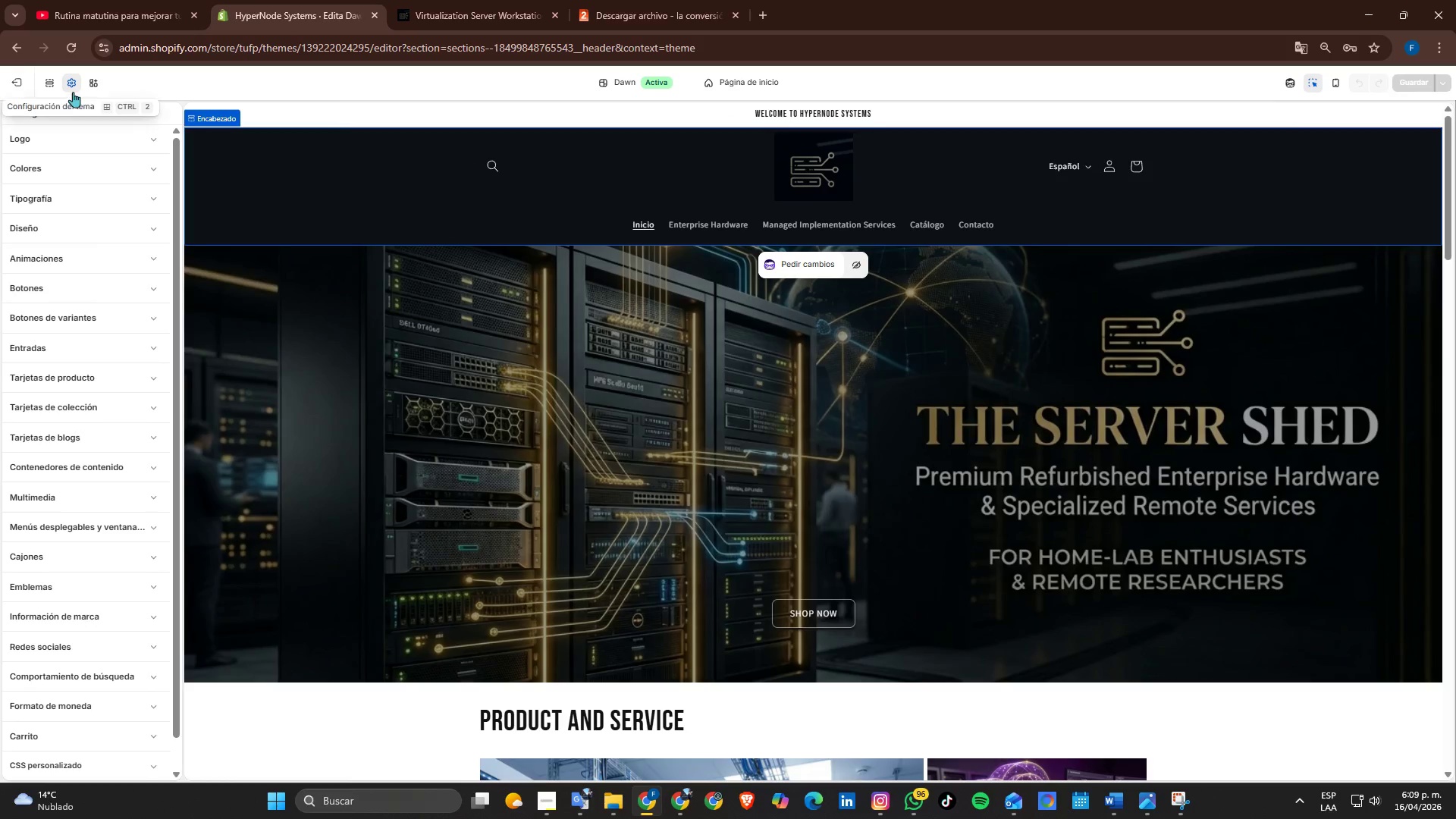 
wait(5.62)
 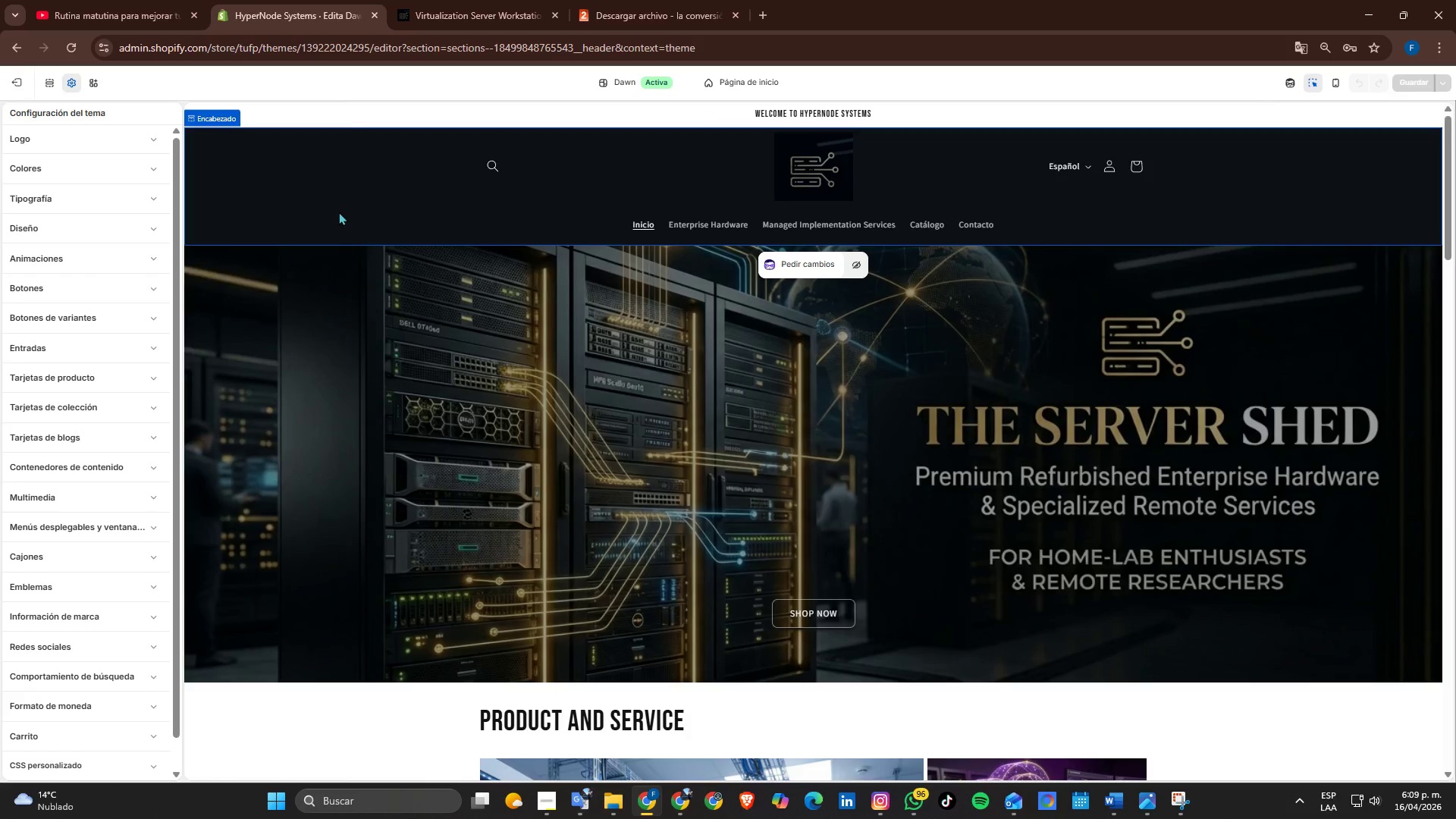 
scroll: coordinate [111, 287], scroll_direction: up, amount: 4.0
 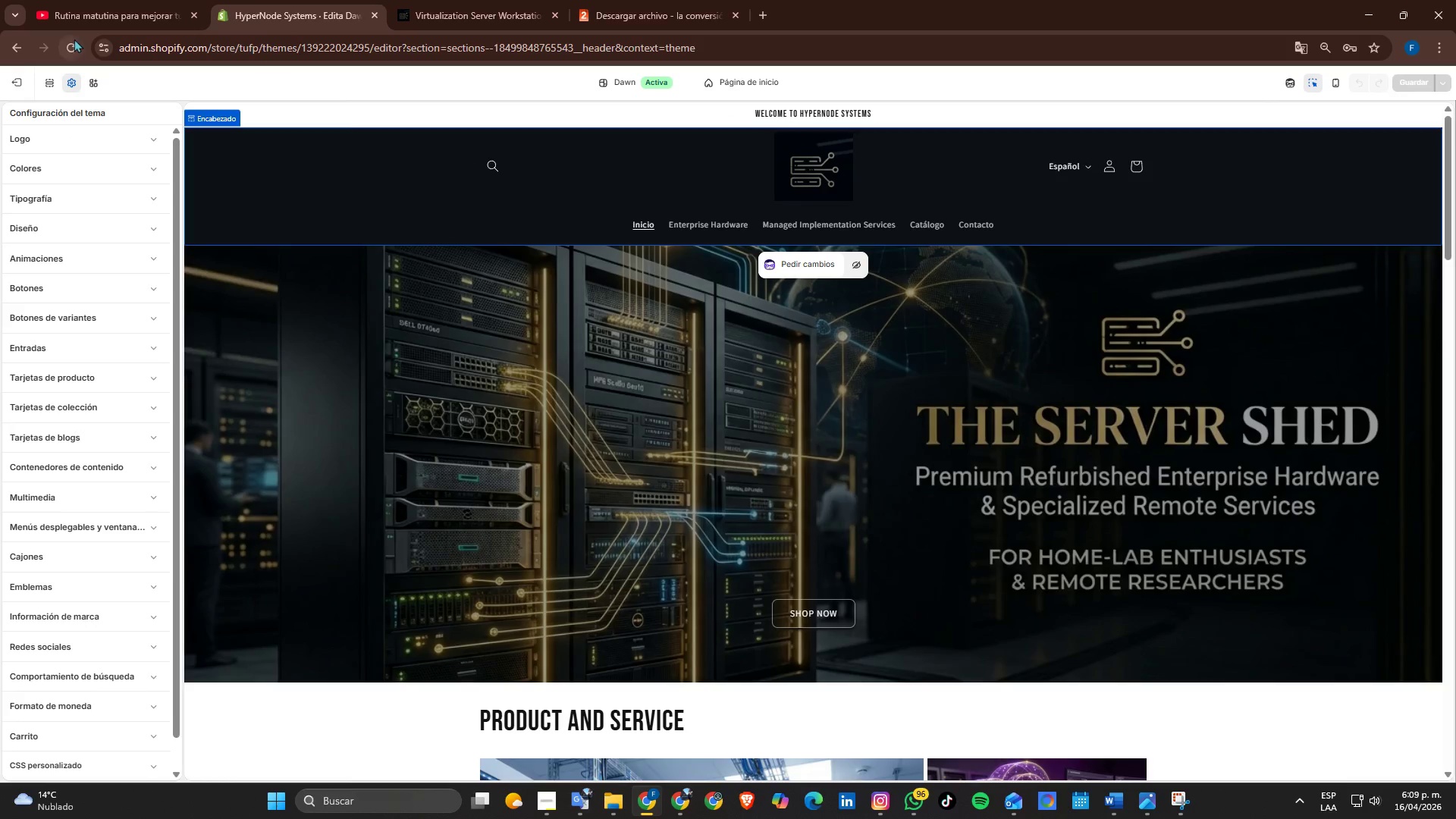 
left_click([621, 177])
 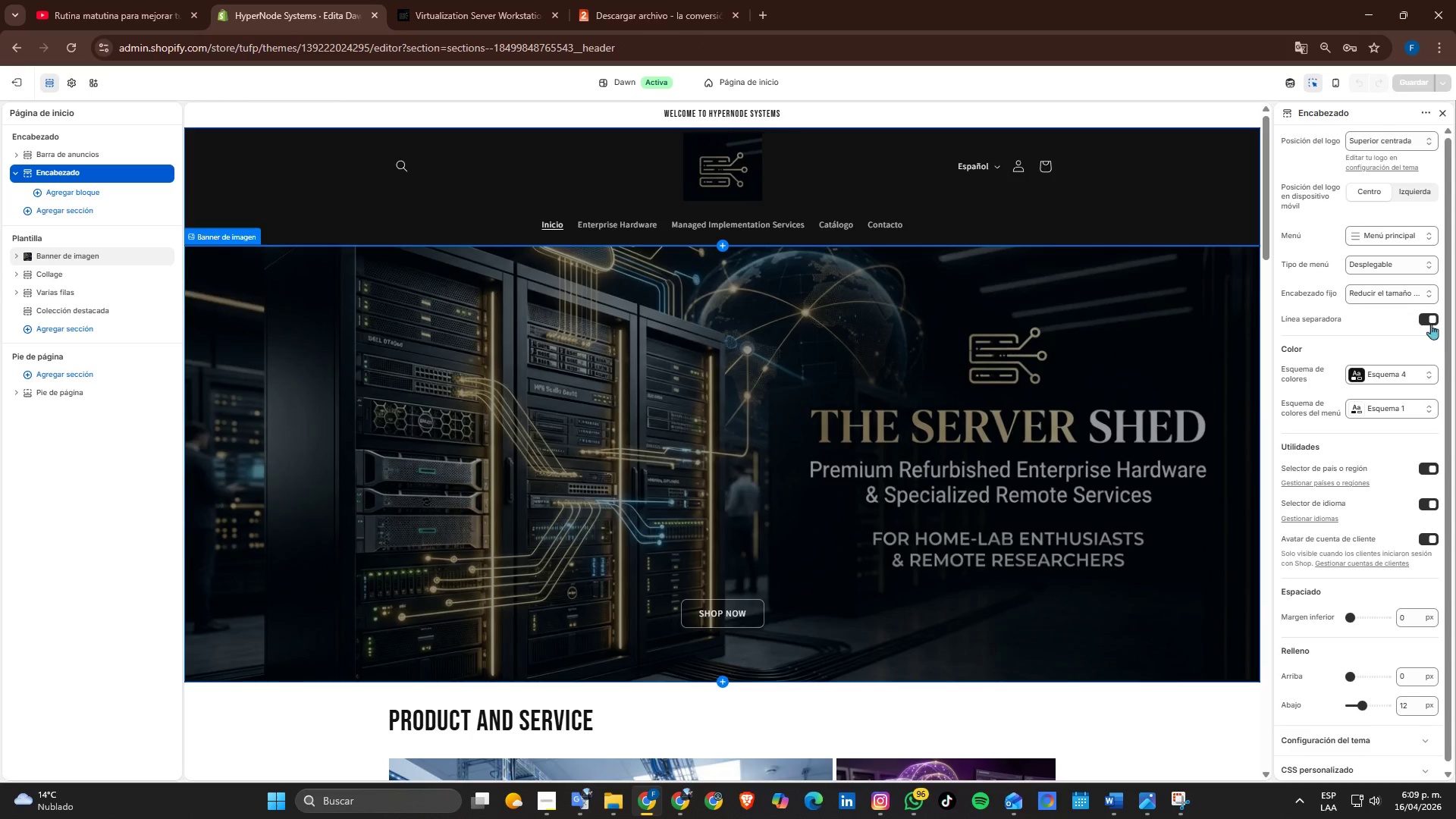 
left_click([1411, 294])
 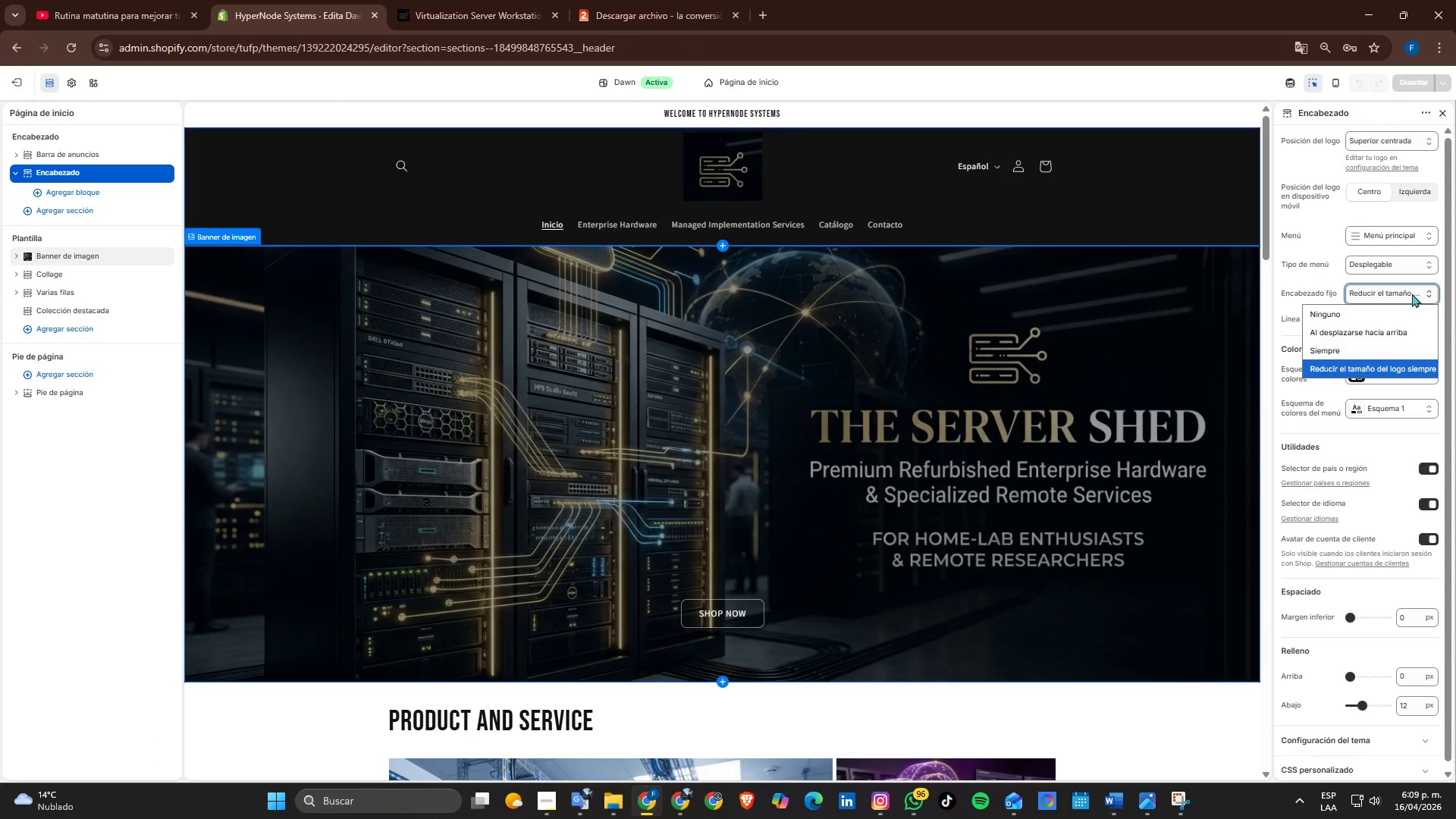 
left_click([1412, 293])
 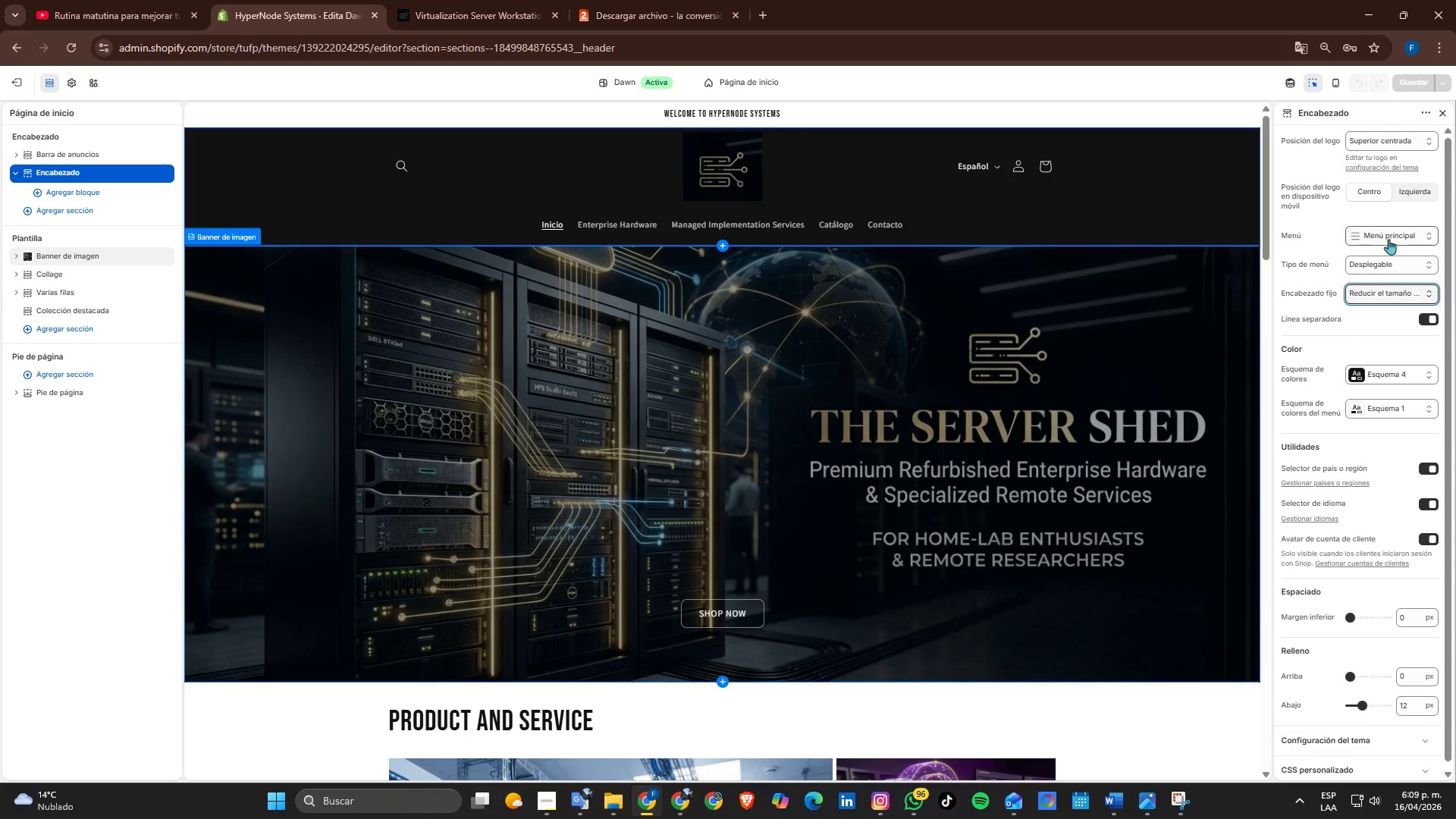 
scroll: coordinate [1409, 500], scroll_direction: down, amount: 4.0
 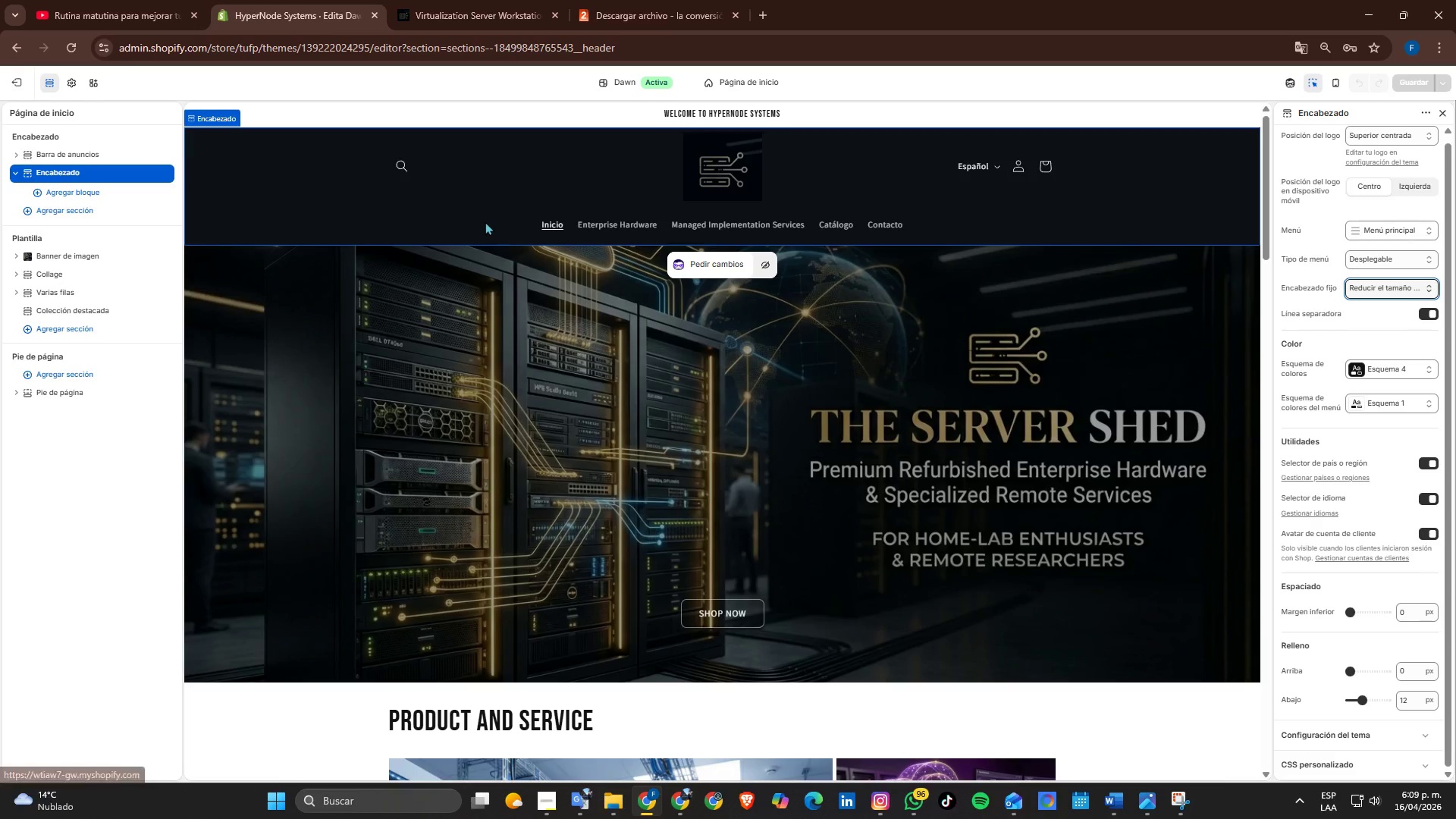 
wait(8.36)
 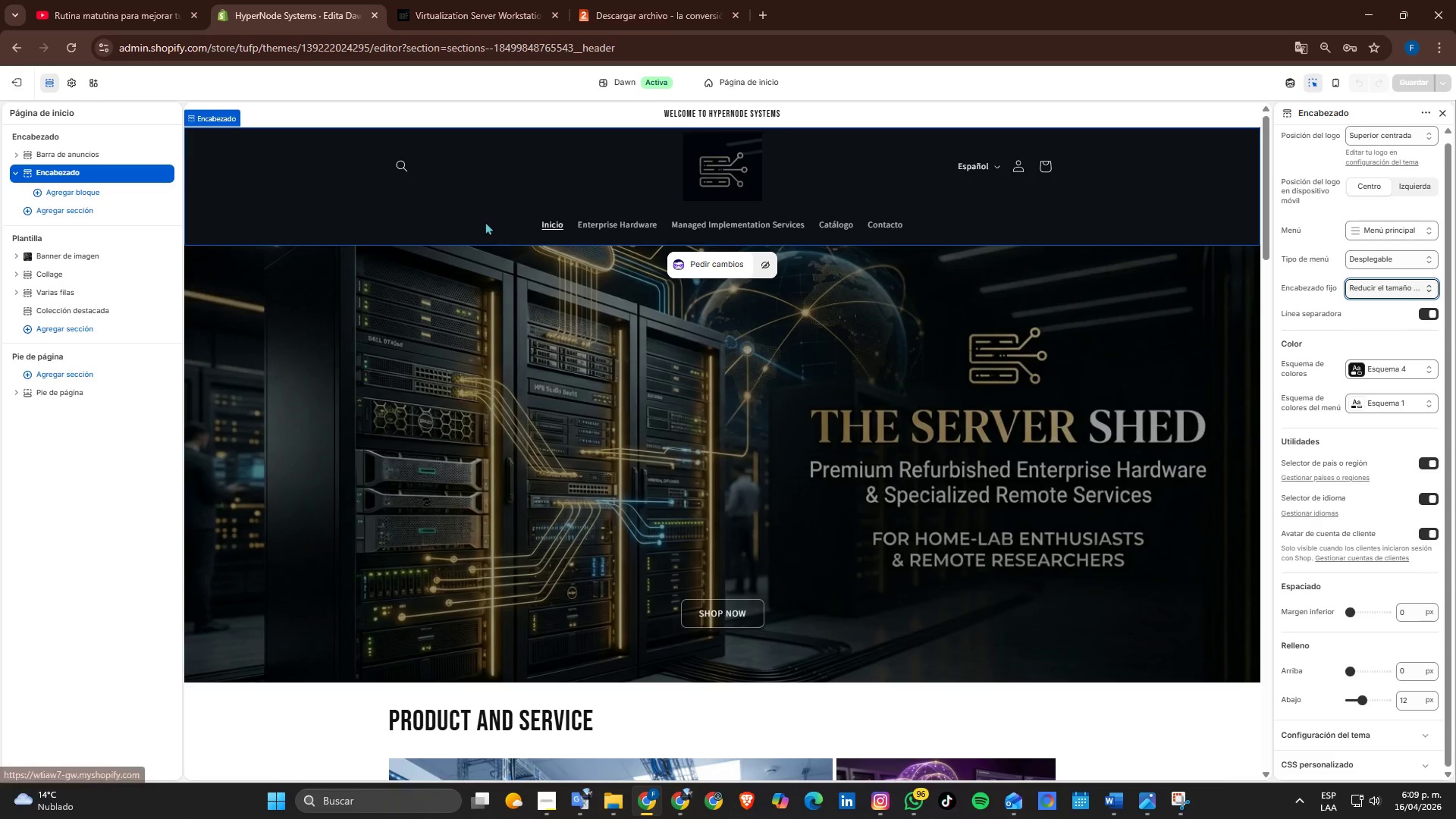 
left_click([15, 81])
 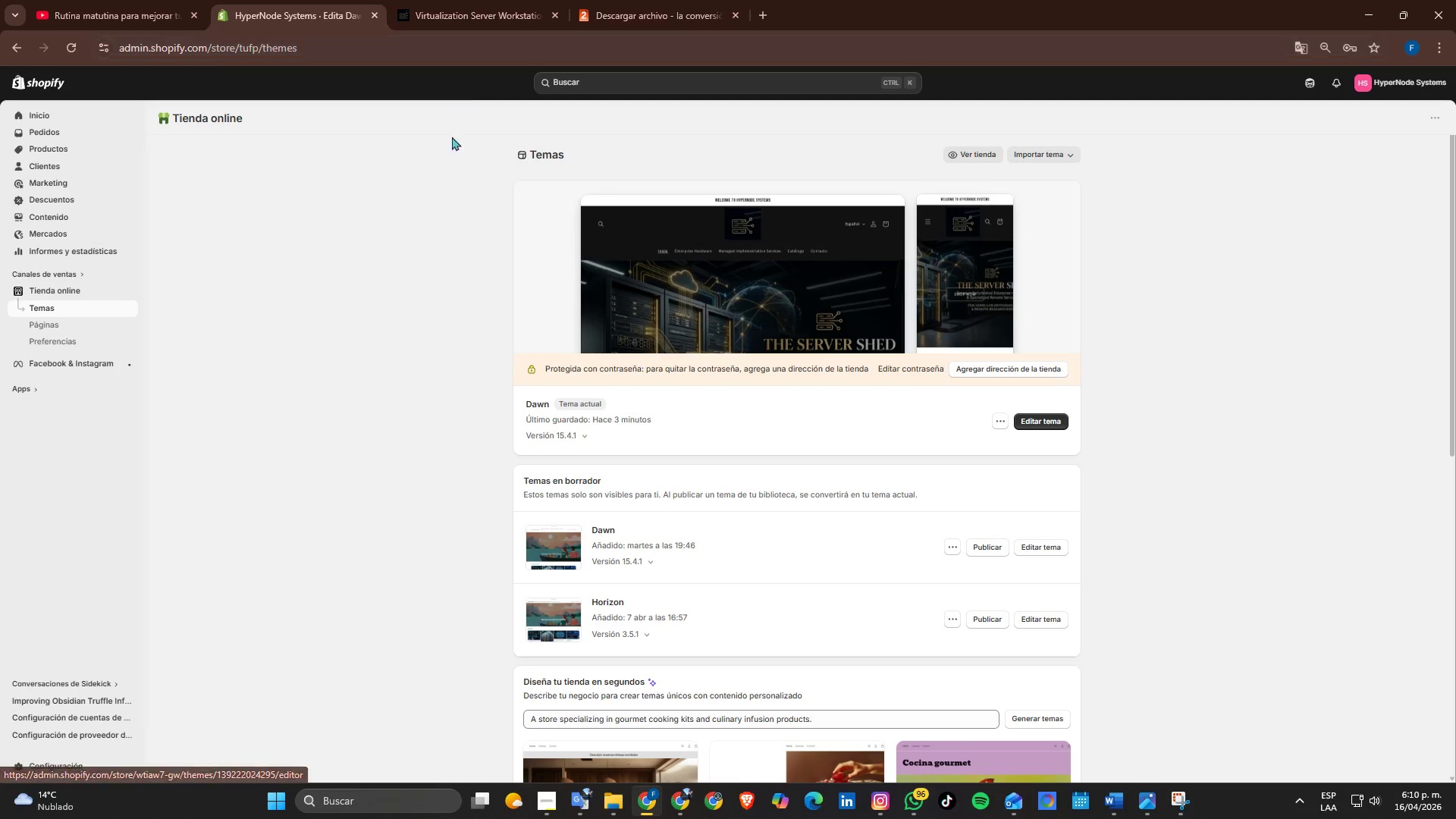 
wait(6.56)
 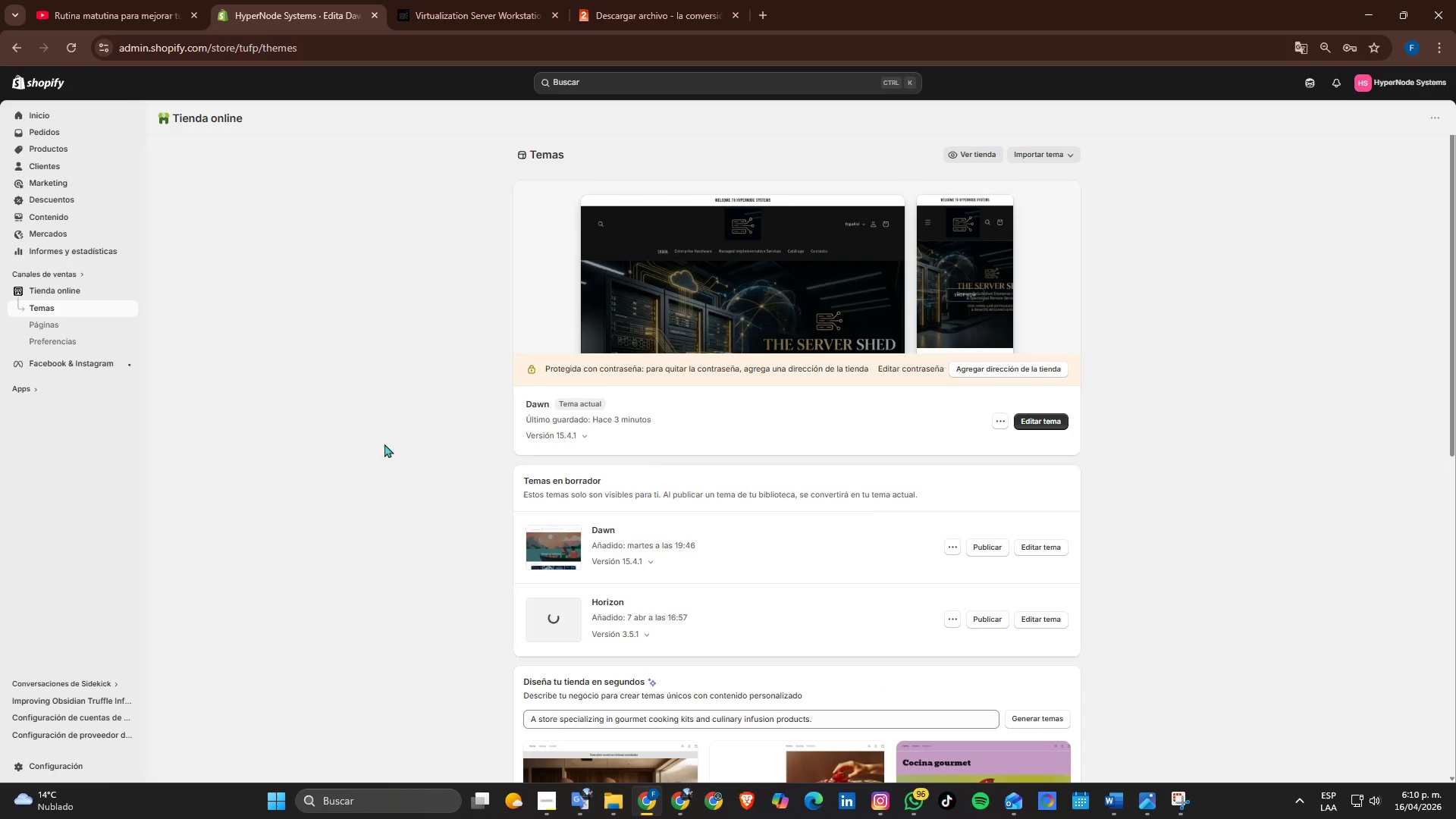 
left_click([538, 799])